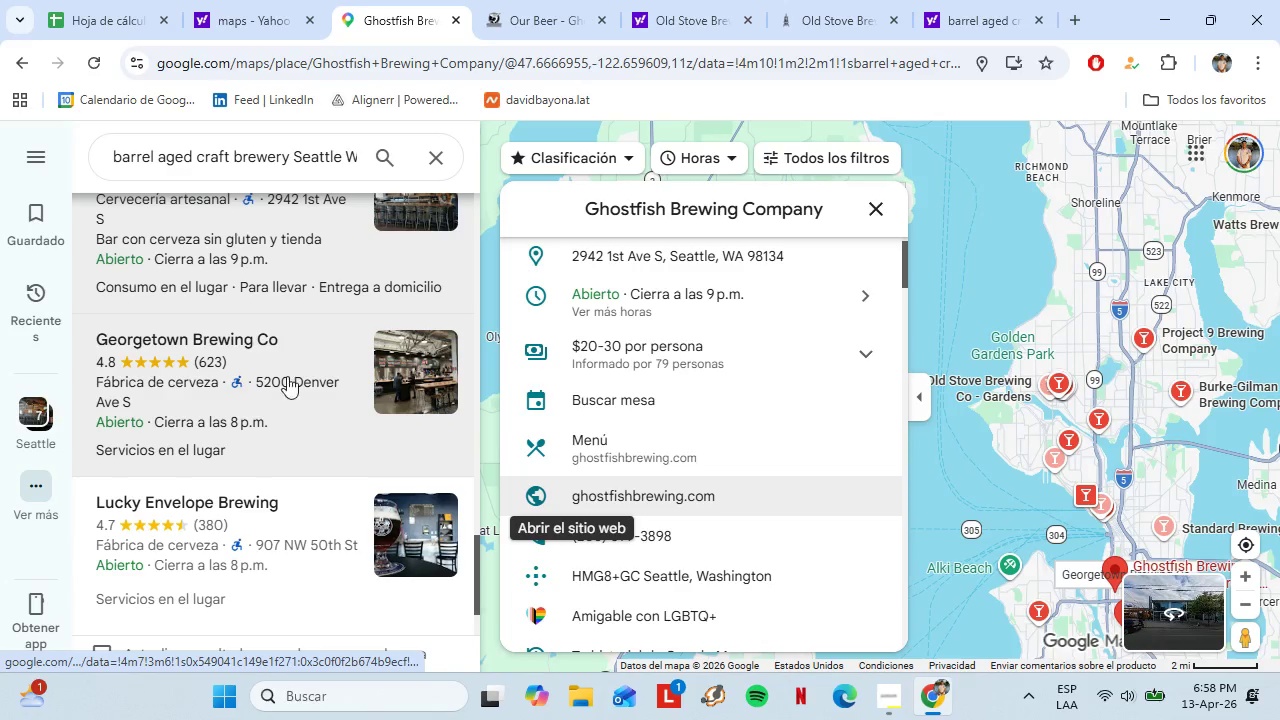 
scroll: coordinate [303, 368], scroll_direction: up, amount: 1.0
 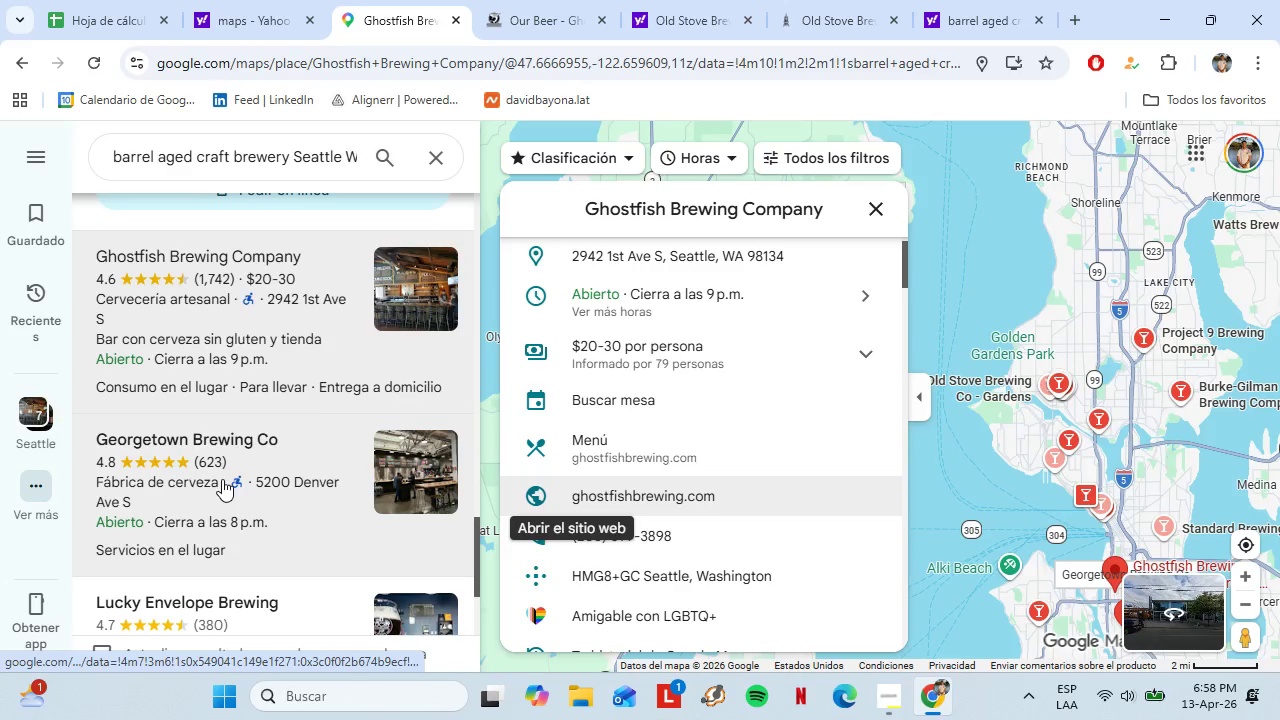 
left_click([222, 479])
 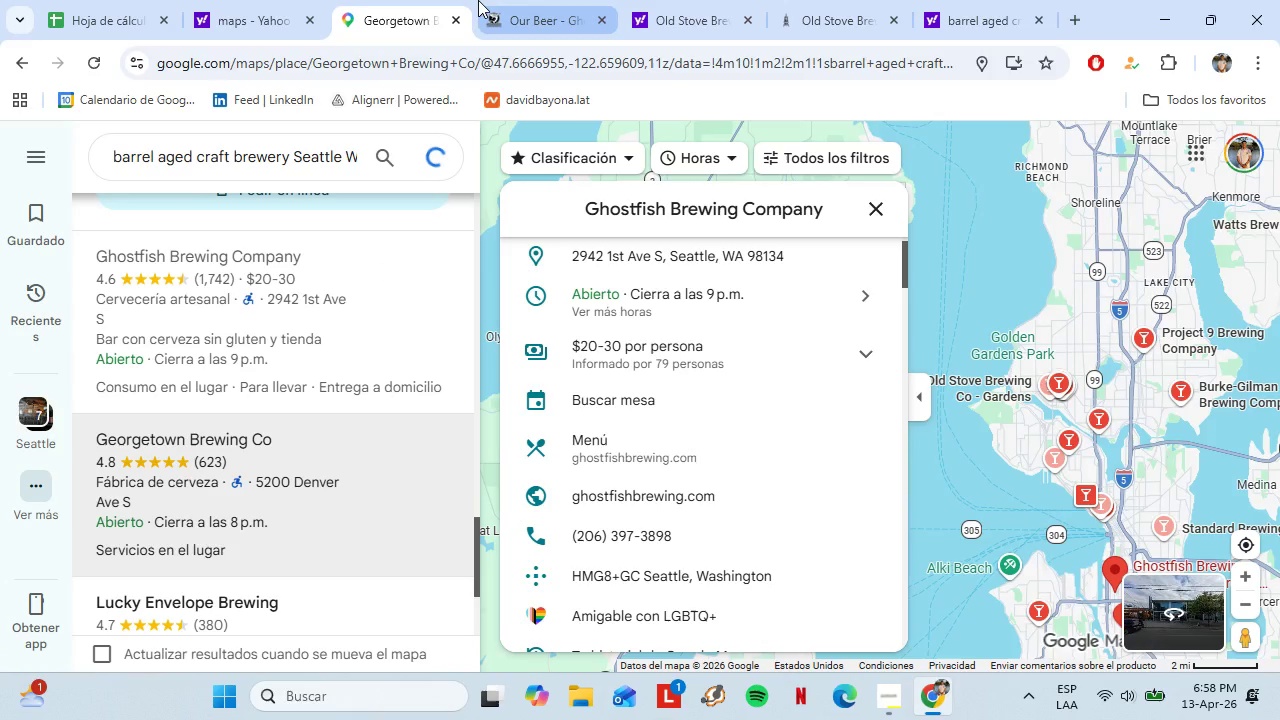 
left_click([488, 0])
 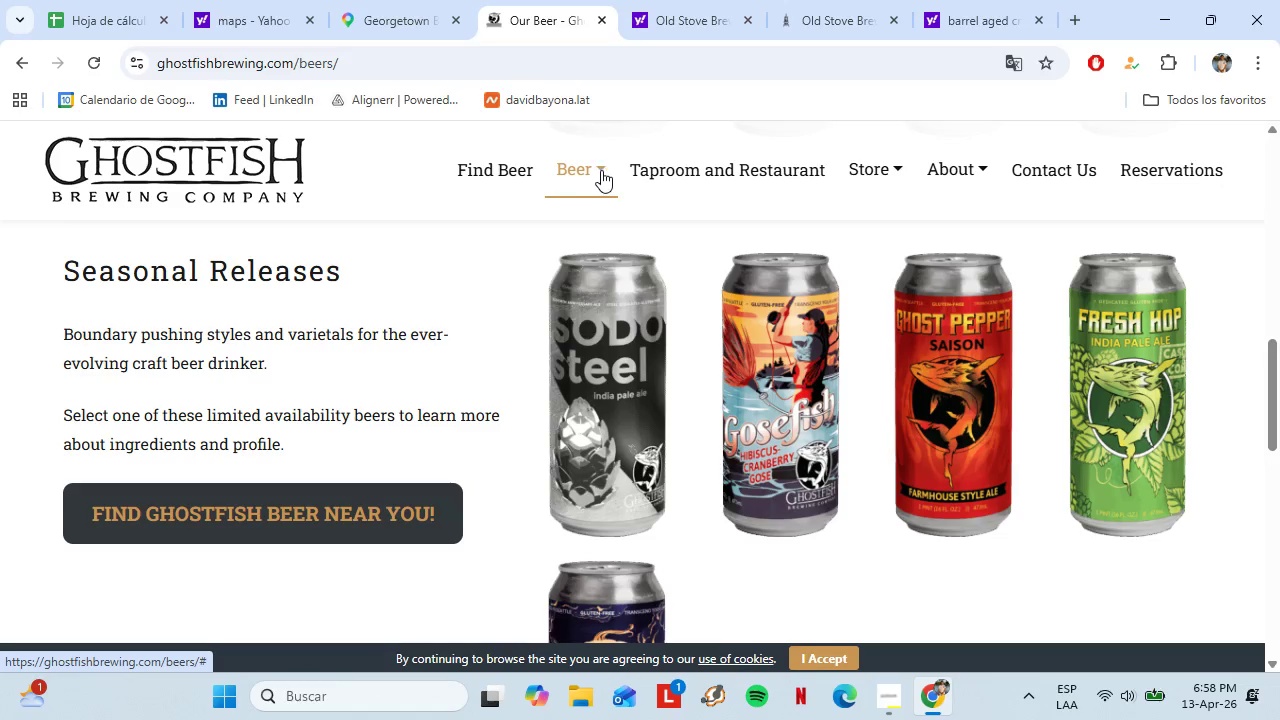 
left_click([601, 171])
 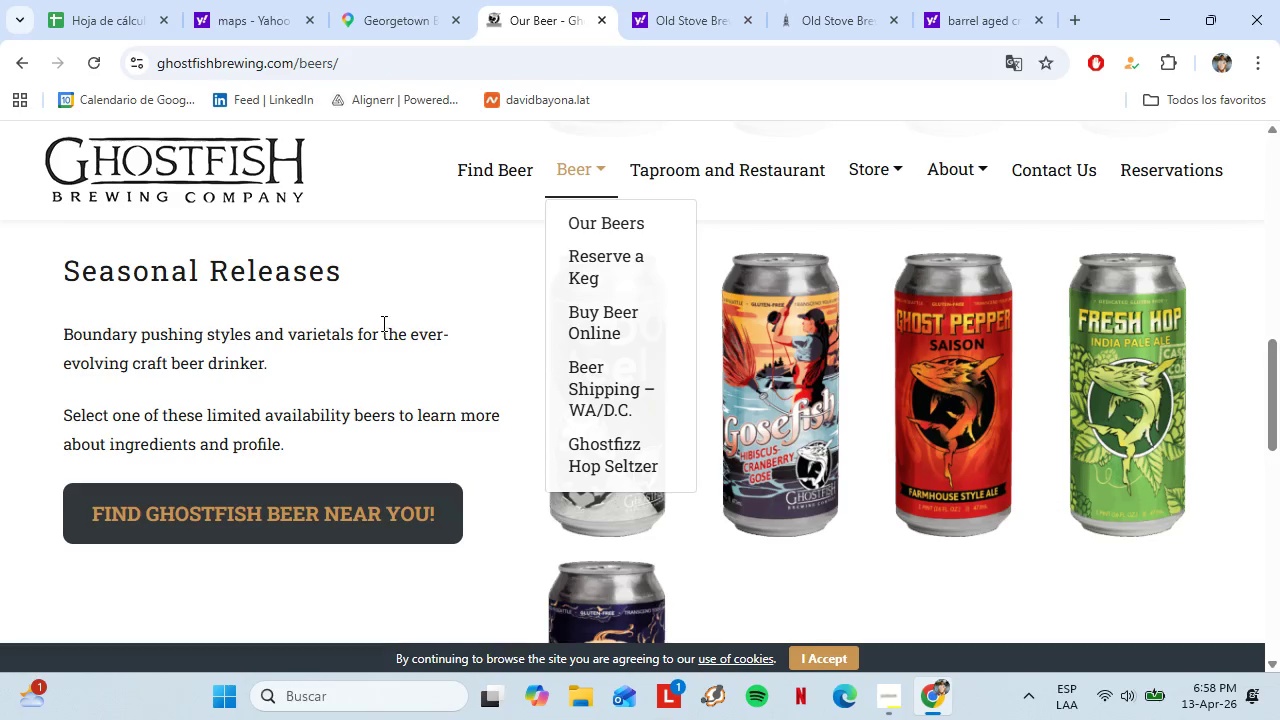 
left_click([423, 345])
 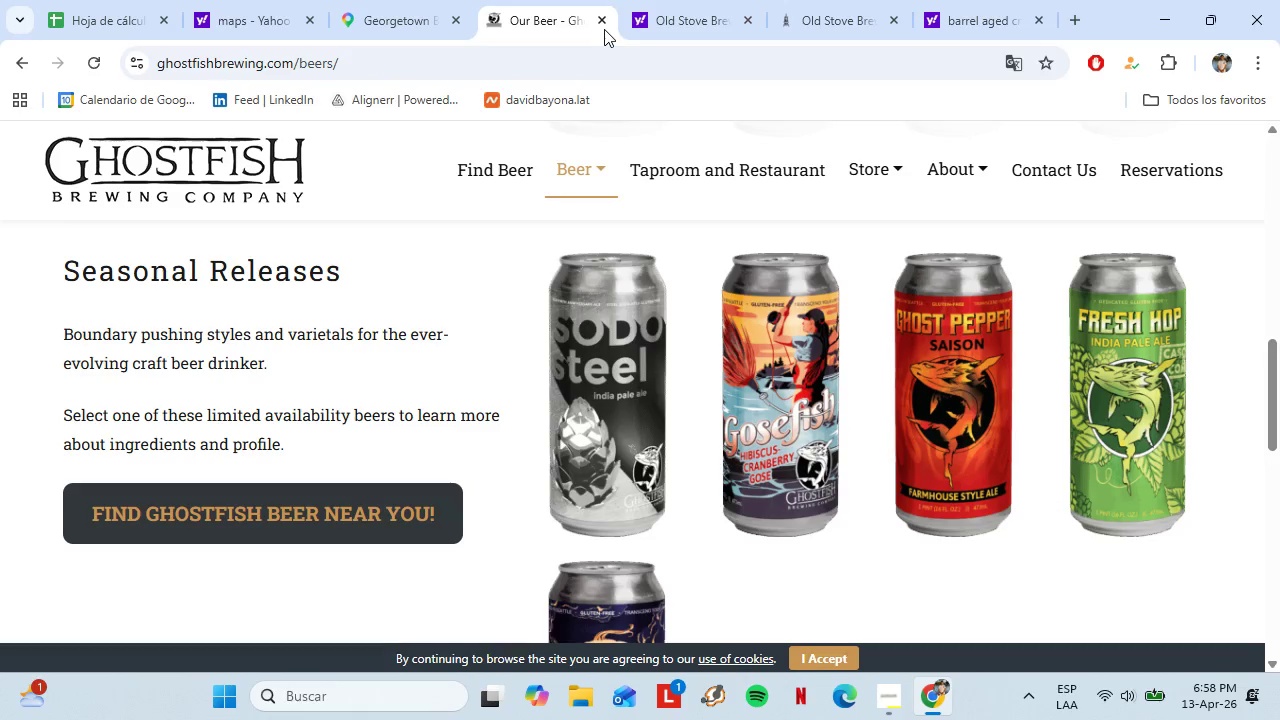 
left_click([604, 26])
 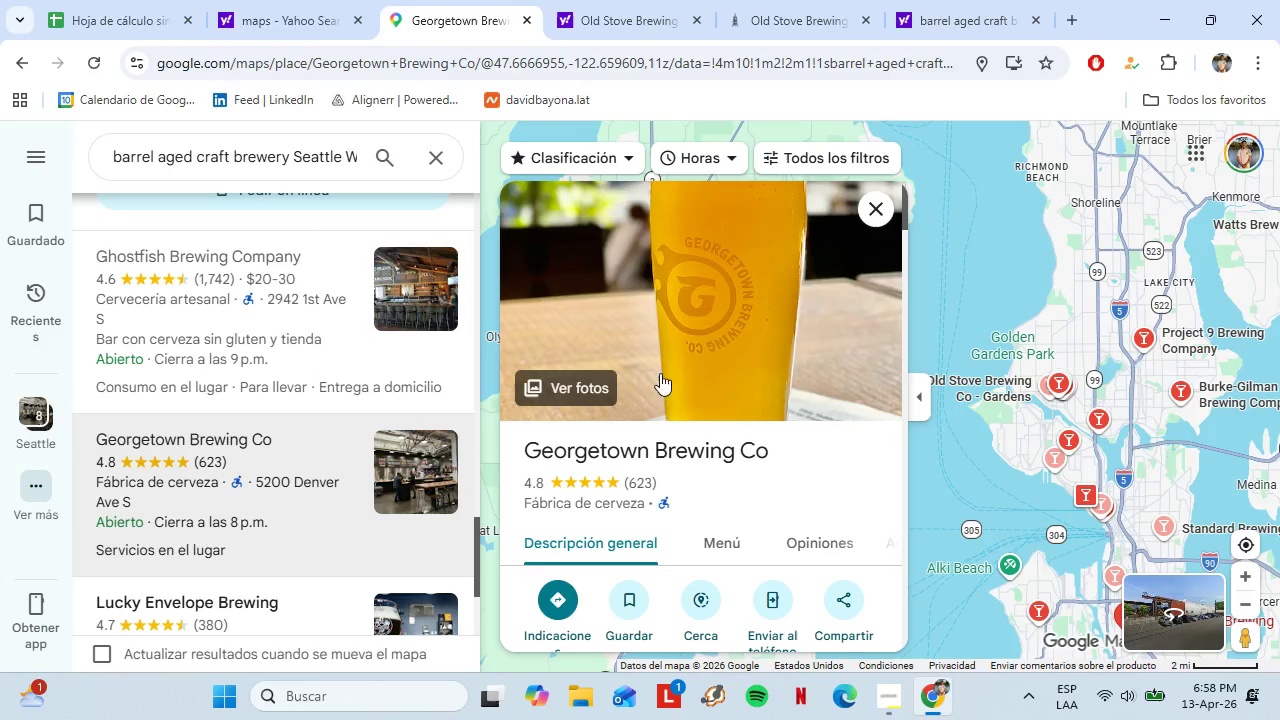 
scroll: coordinate [675, 379], scroll_direction: down, amount: 6.0
 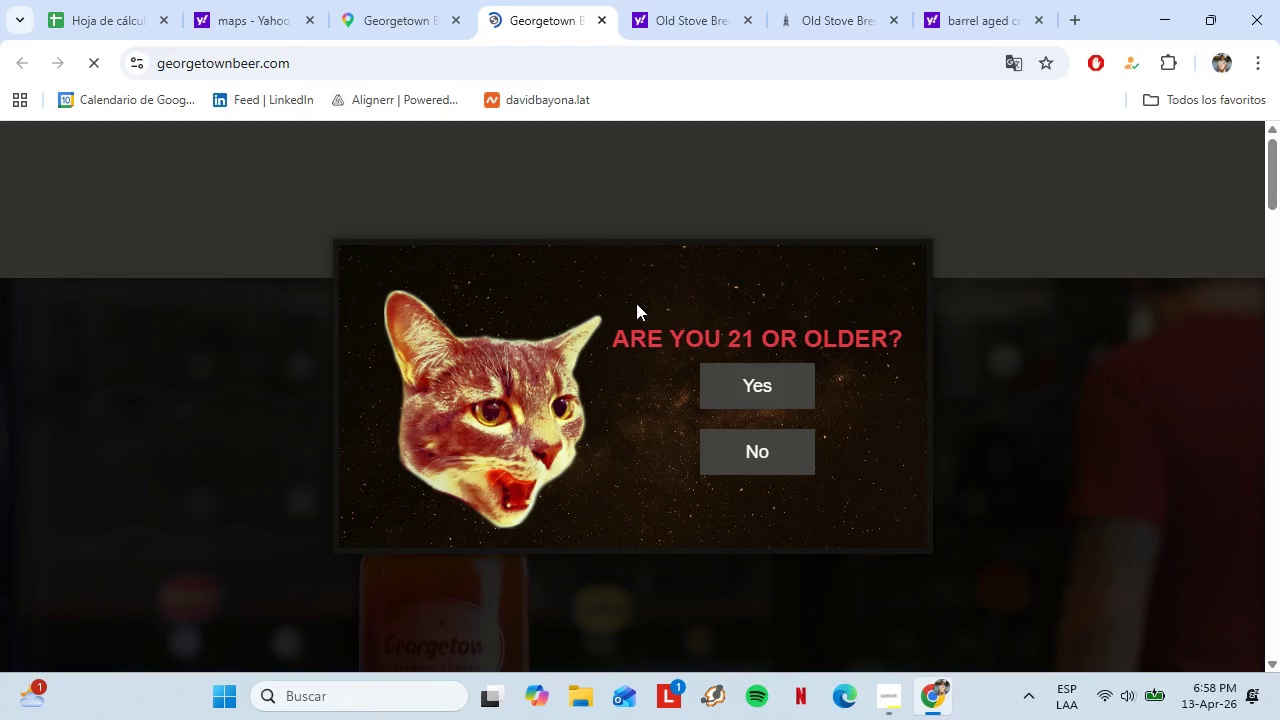 
wait(5.63)
 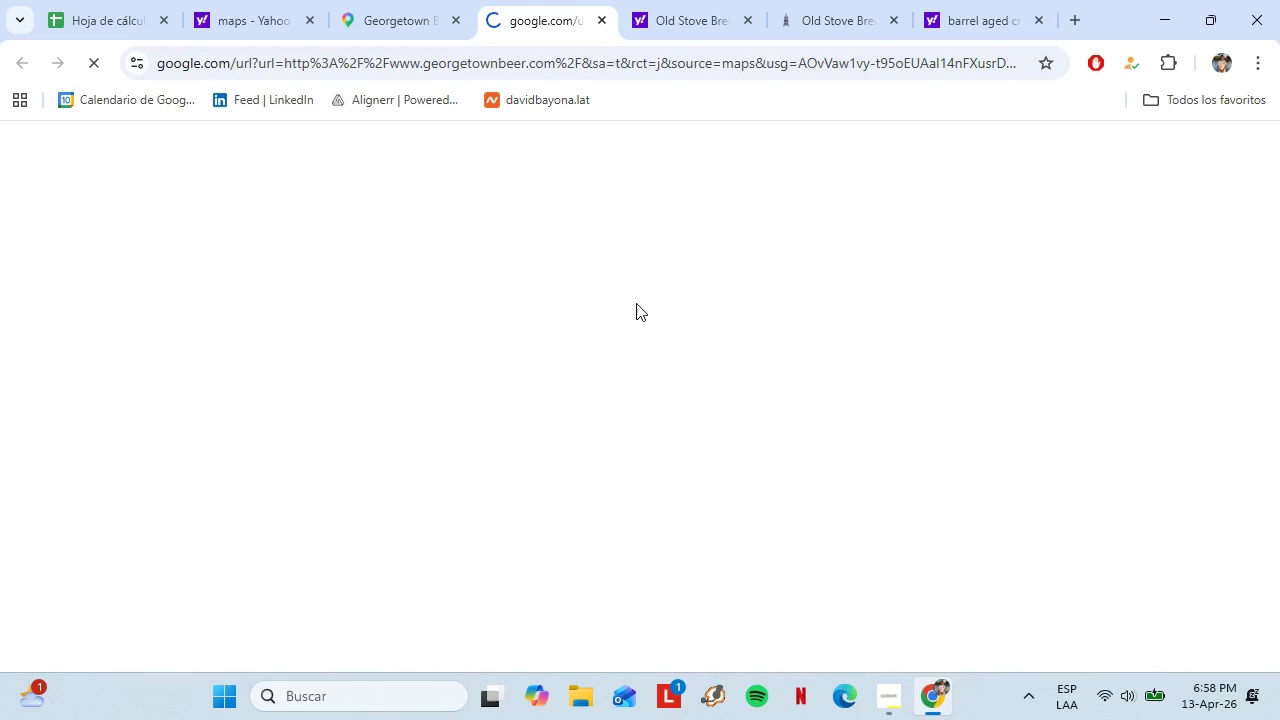 
left_click([818, 383])
 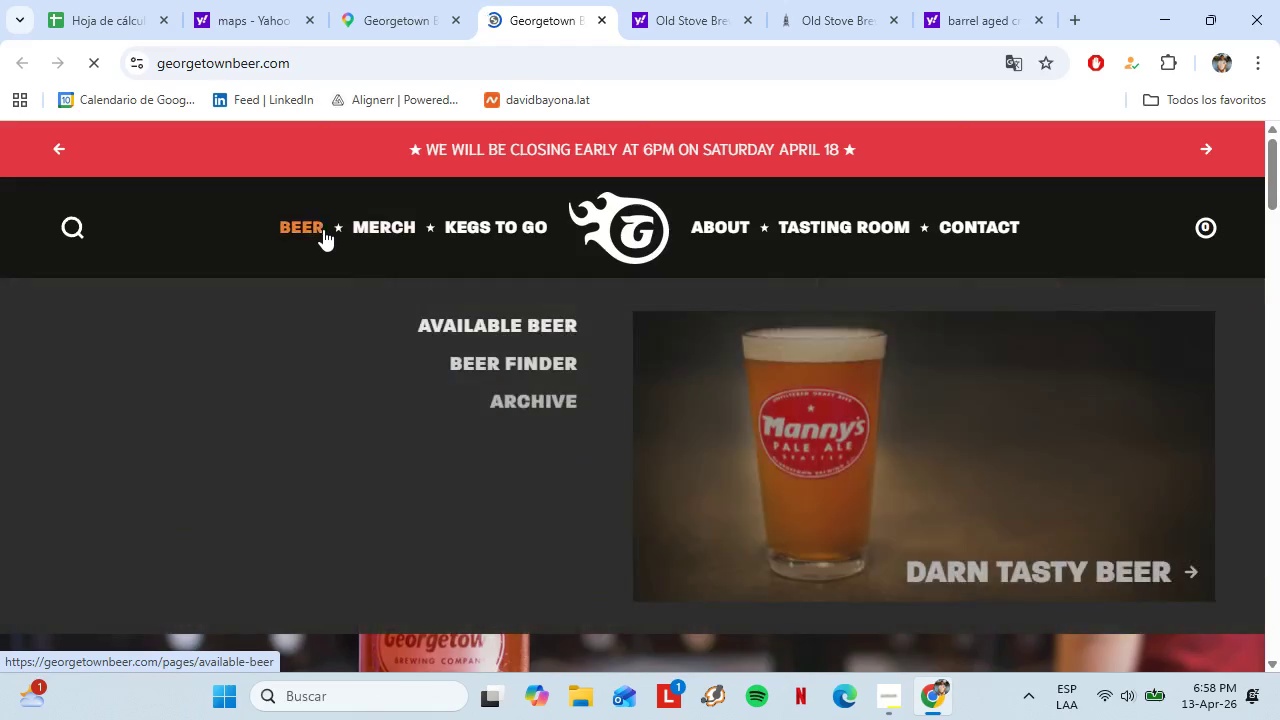 
left_click([319, 228])
 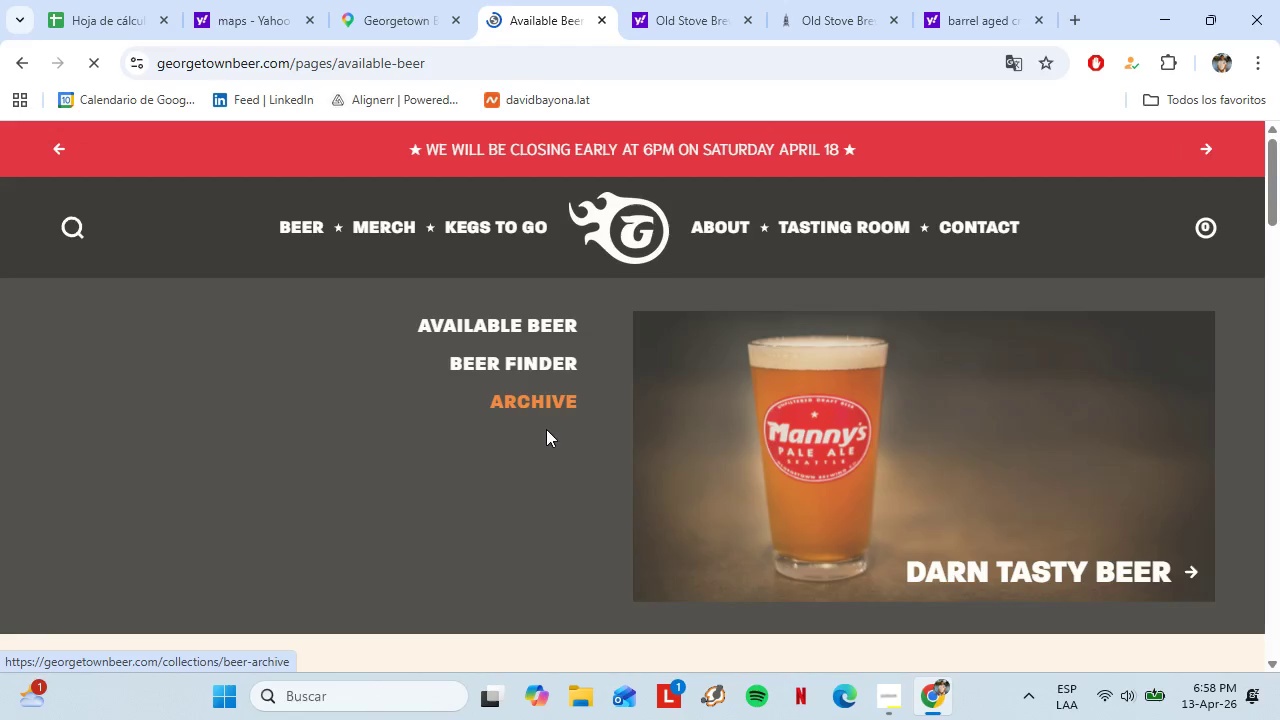 
scroll: coordinate [1120, 563], scroll_direction: down, amount: 10.0
 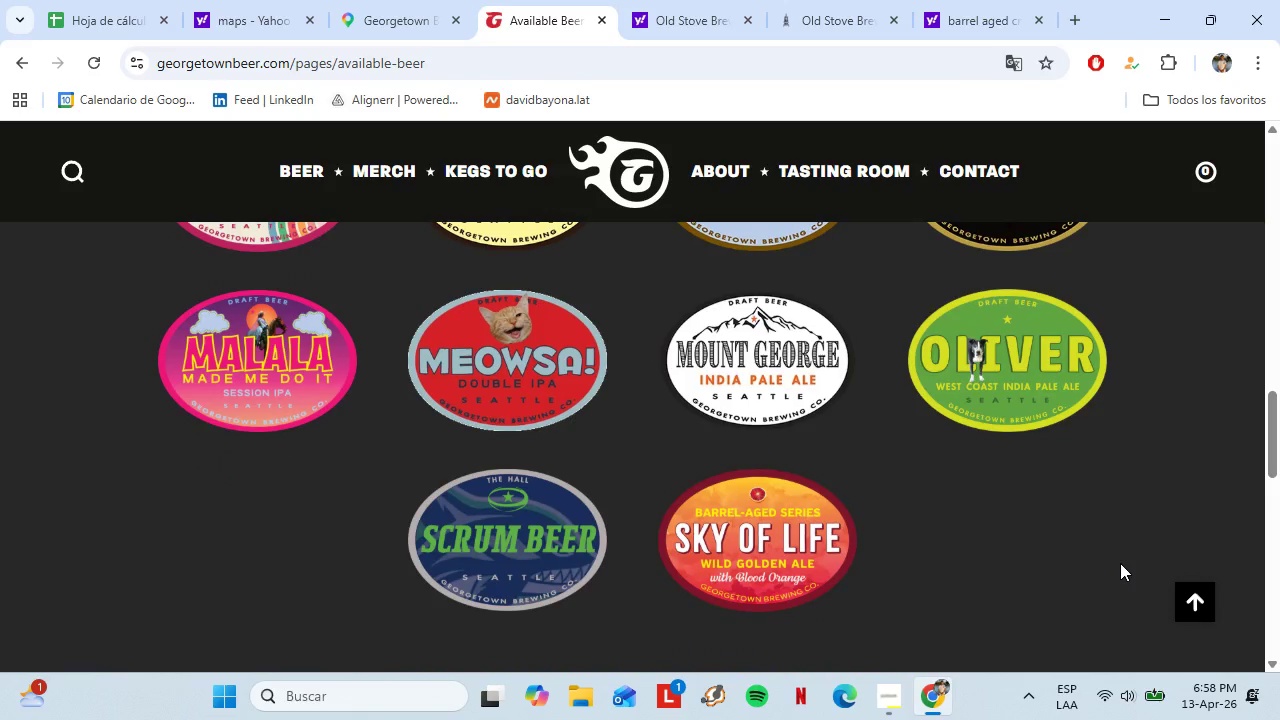 
scroll: coordinate [1120, 563], scroll_direction: up, amount: 2.0
 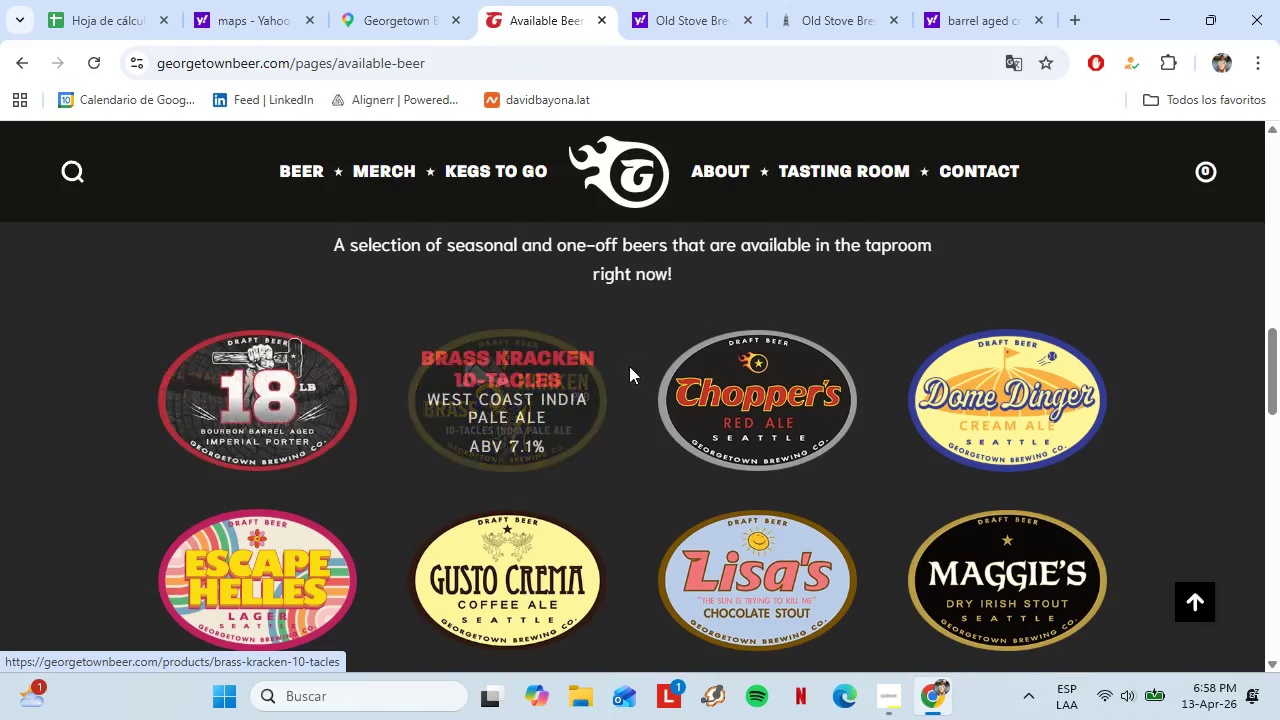 
left_click([263, 411])
 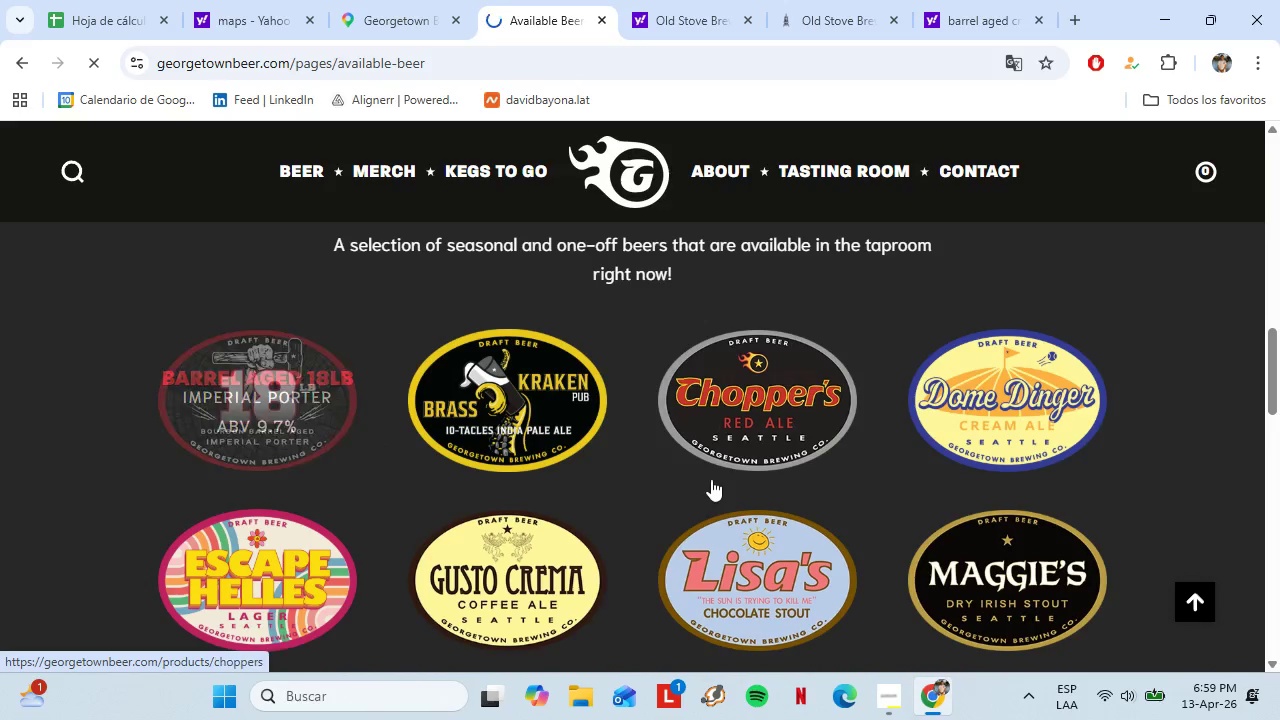 
mouse_move([714, 458])
 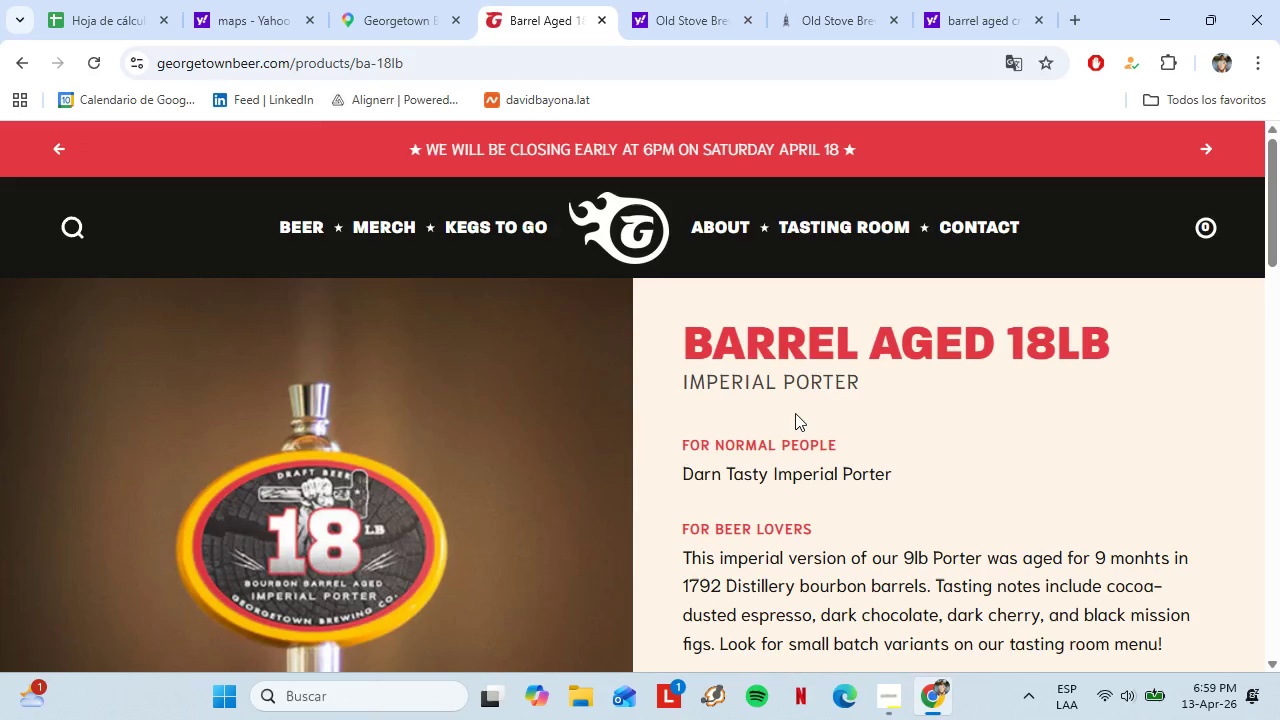 
scroll: coordinate [928, 477], scroll_direction: down, amount: 4.0
 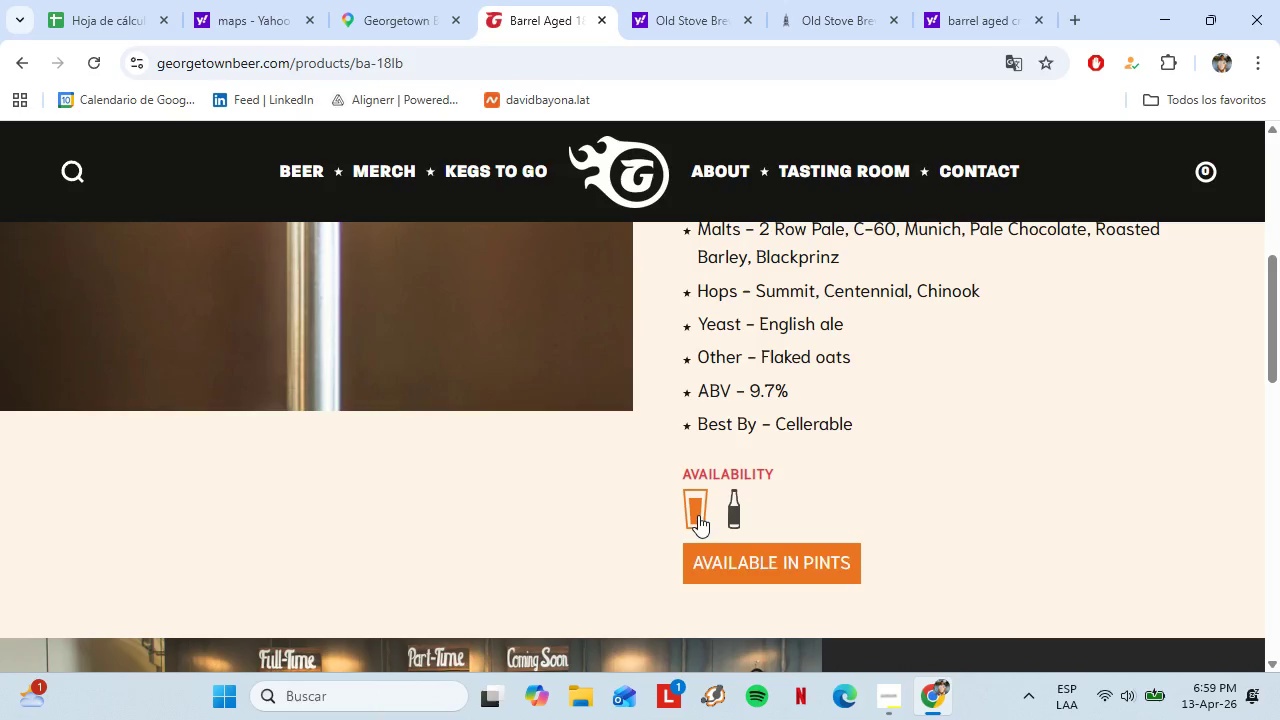 
mouse_move([780, 505])
 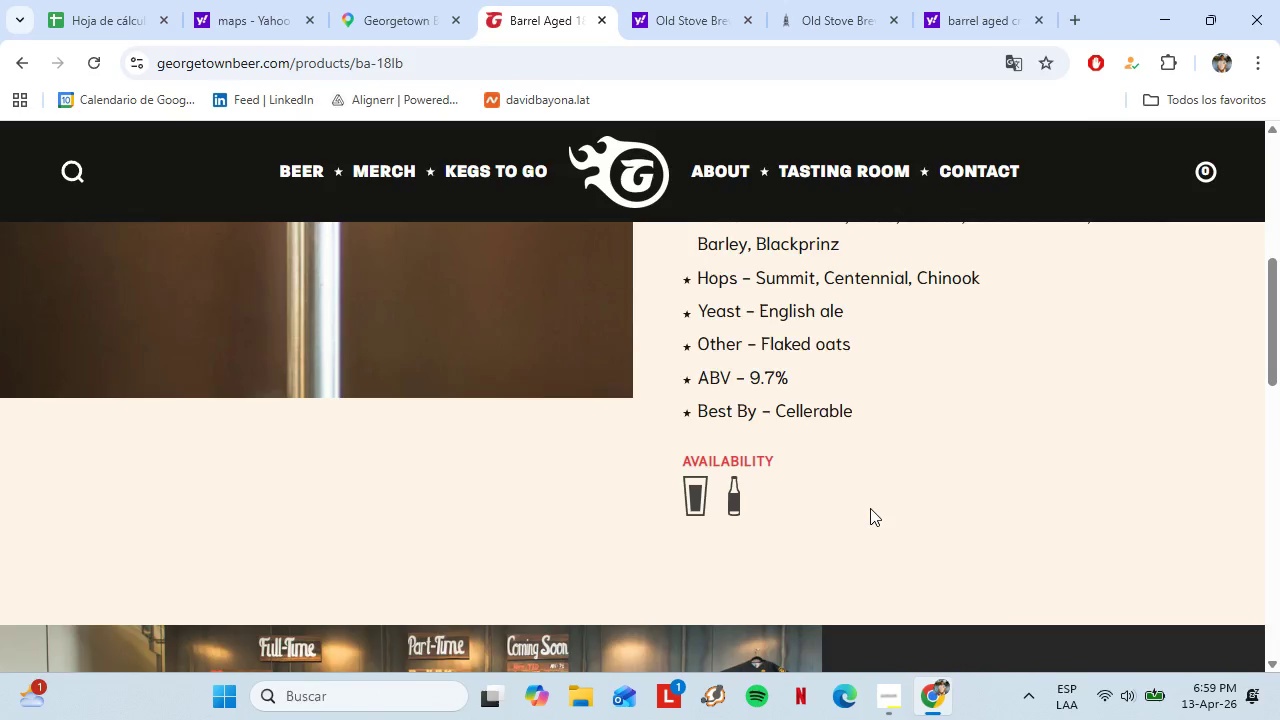 
scroll: coordinate [870, 508], scroll_direction: down, amount: 4.0
 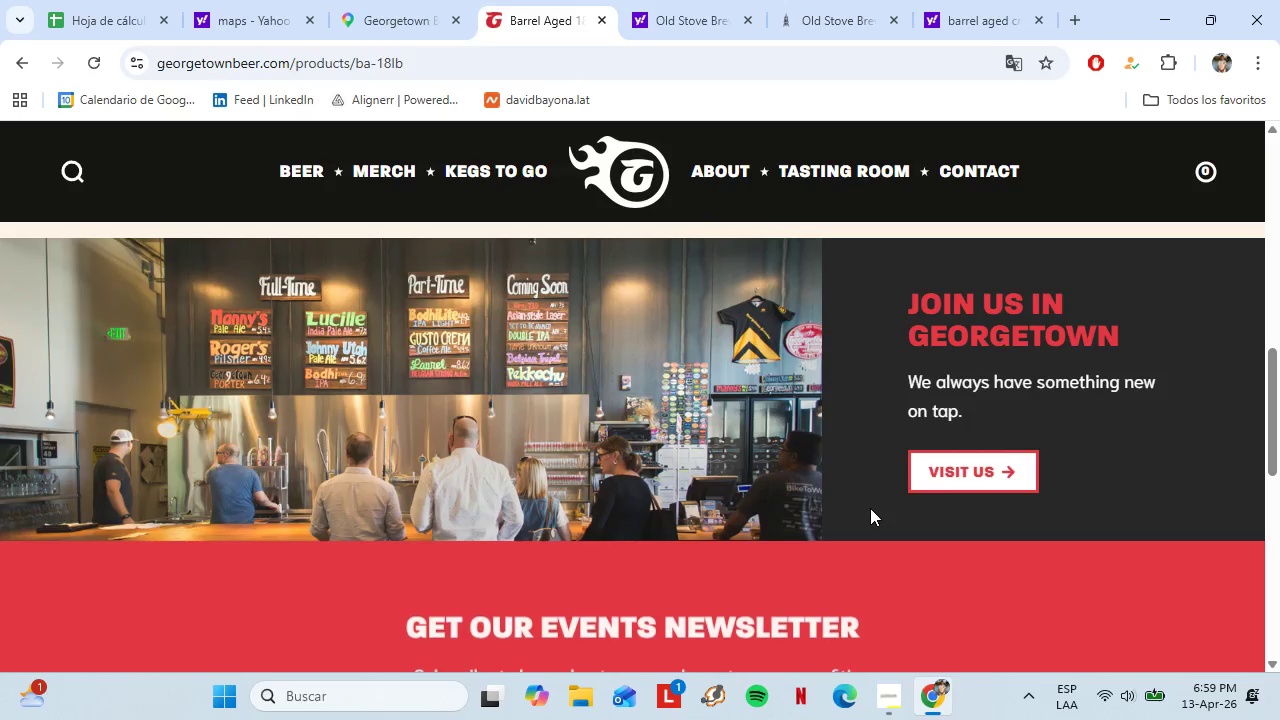 
scroll: coordinate [852, 466], scroll_direction: up, amount: 10.0
 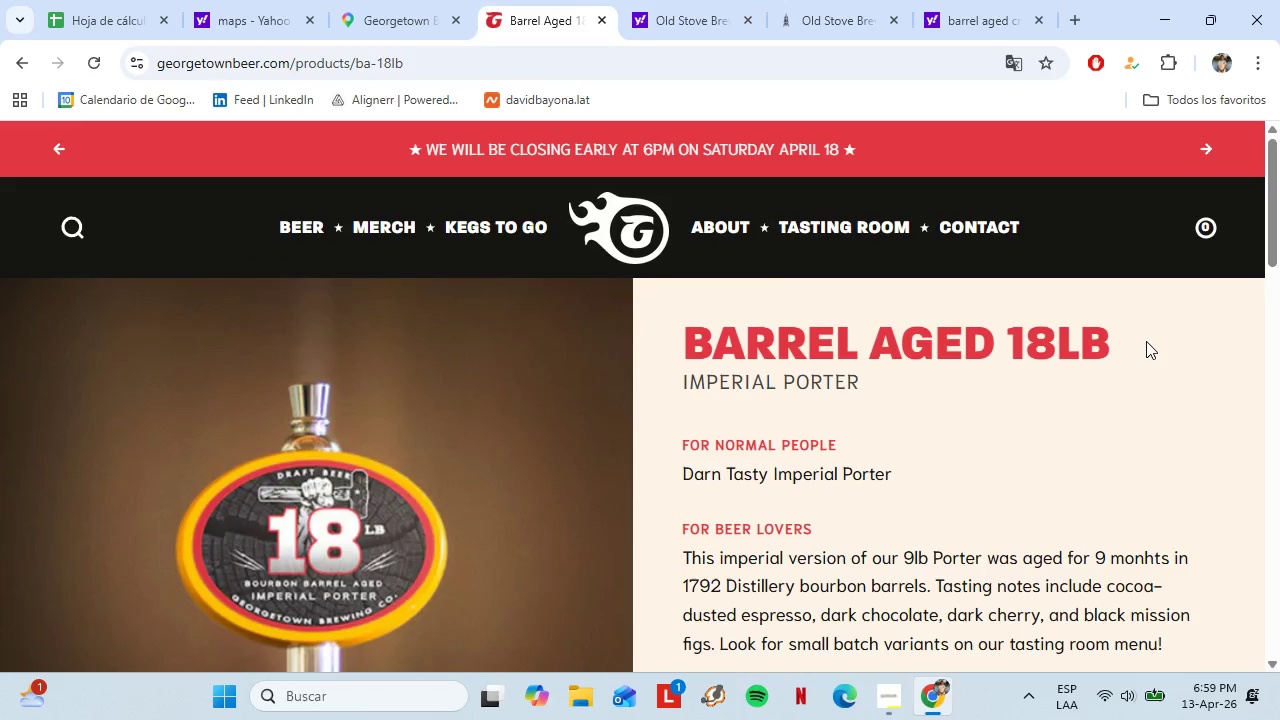 
left_click_drag(start_coordinate=[1145, 341], to_coordinate=[687, 339])
 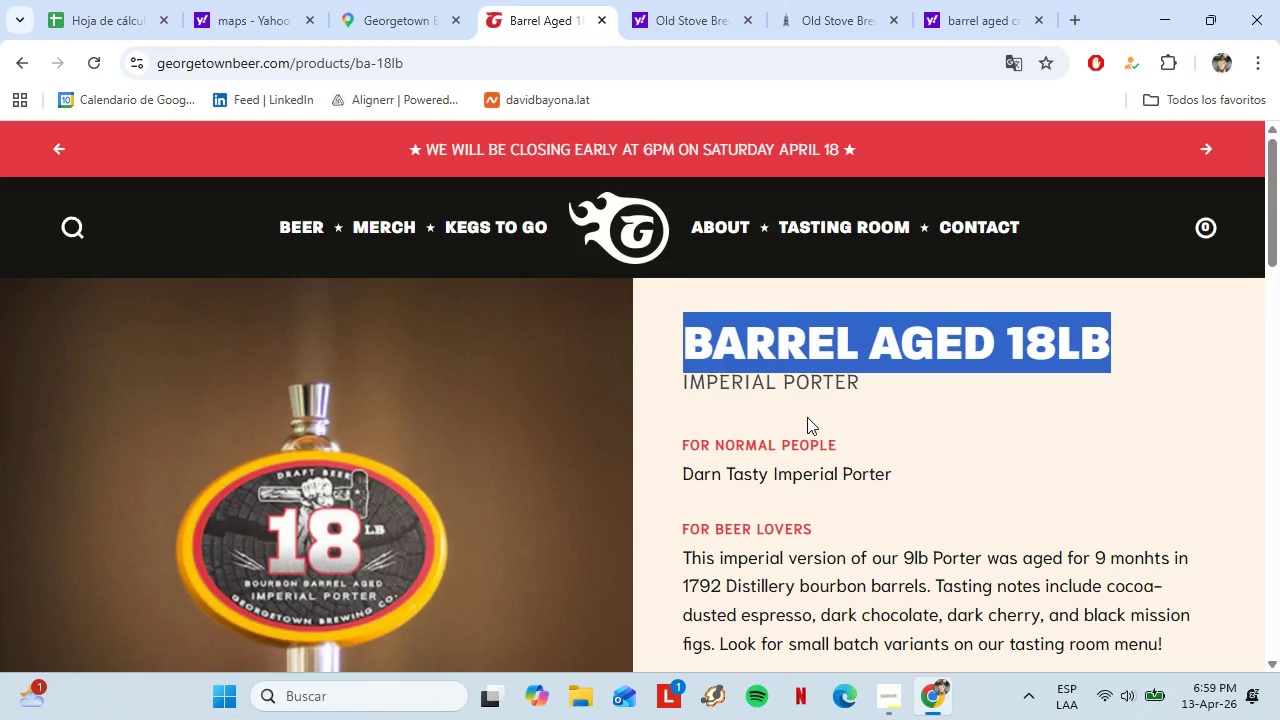 
hold_key(key=ControlLeft, duration=3.88)
 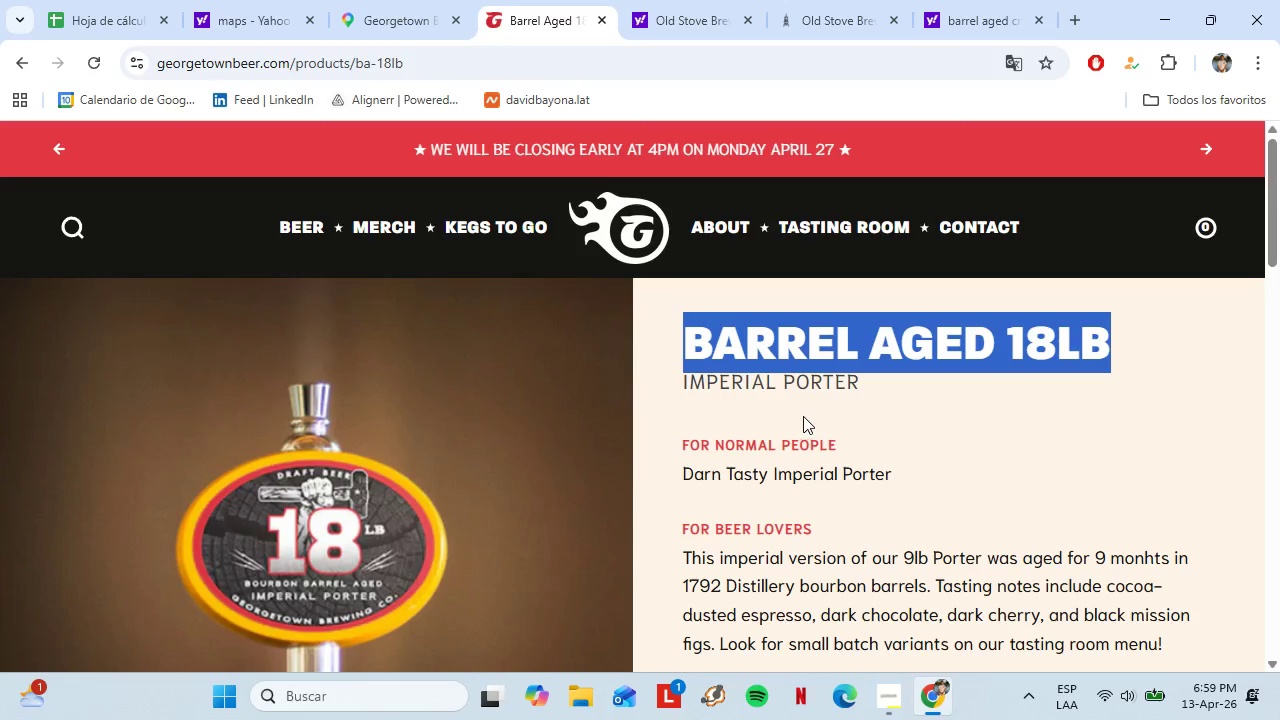 
hold_key(key=ShiftLeft, duration=1.34)
 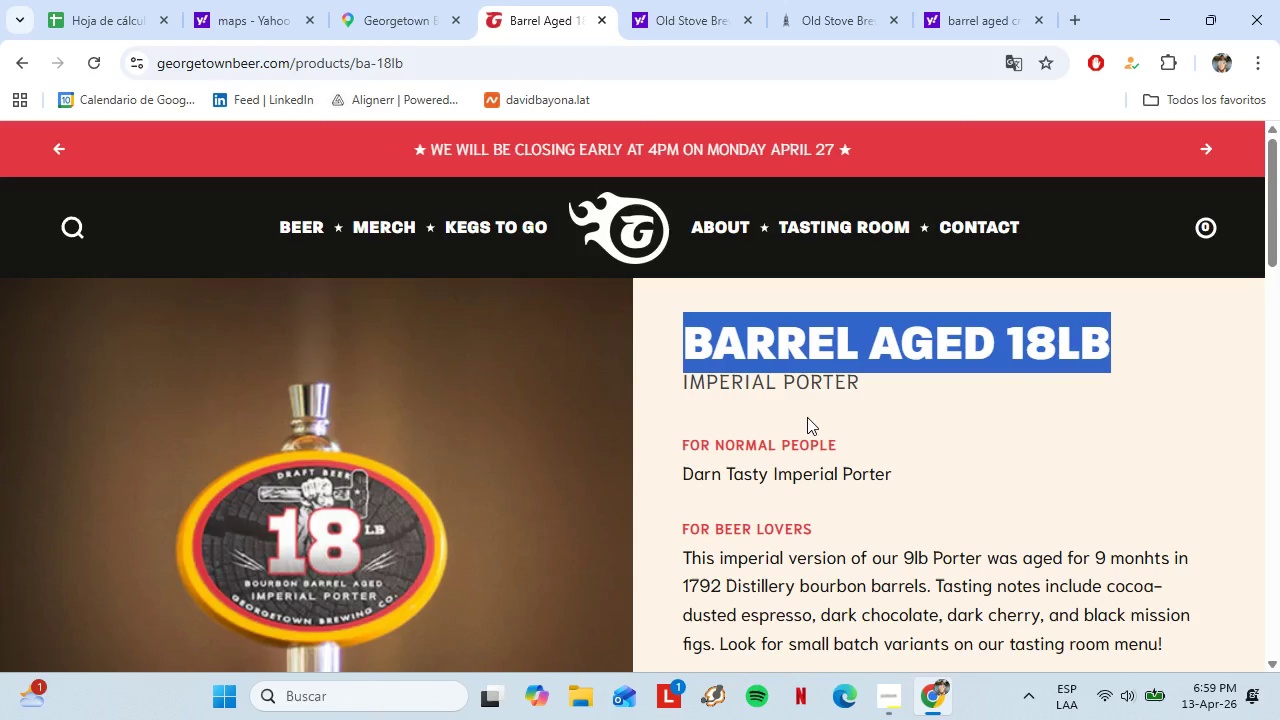 
key(Control+C)
 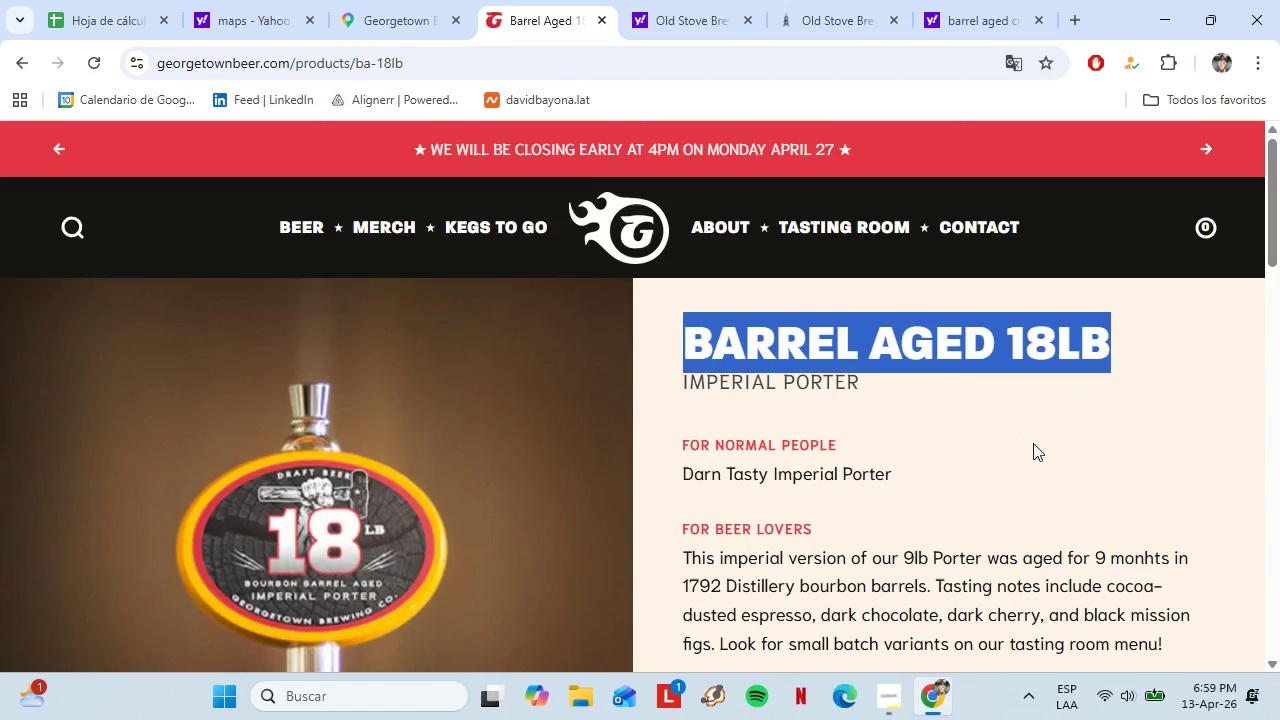 
scroll: coordinate [840, 428], scroll_direction: down, amount: 6.0
 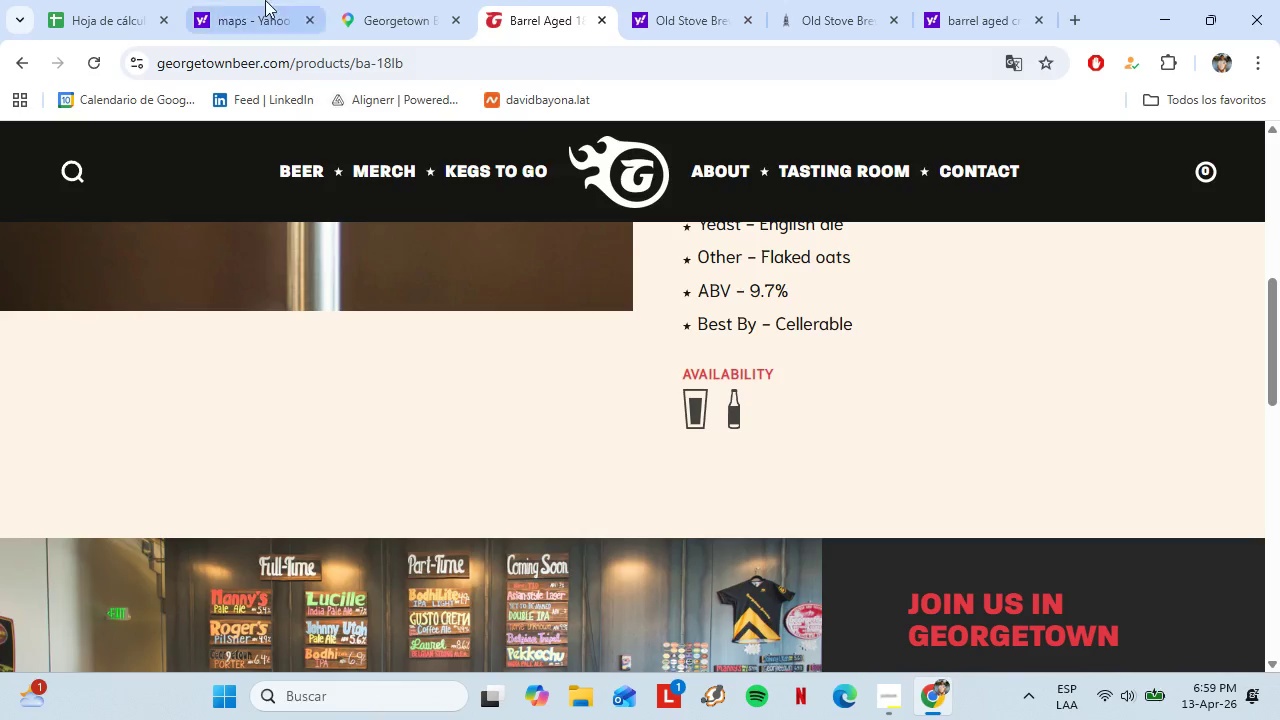 
left_click([113, 0])
 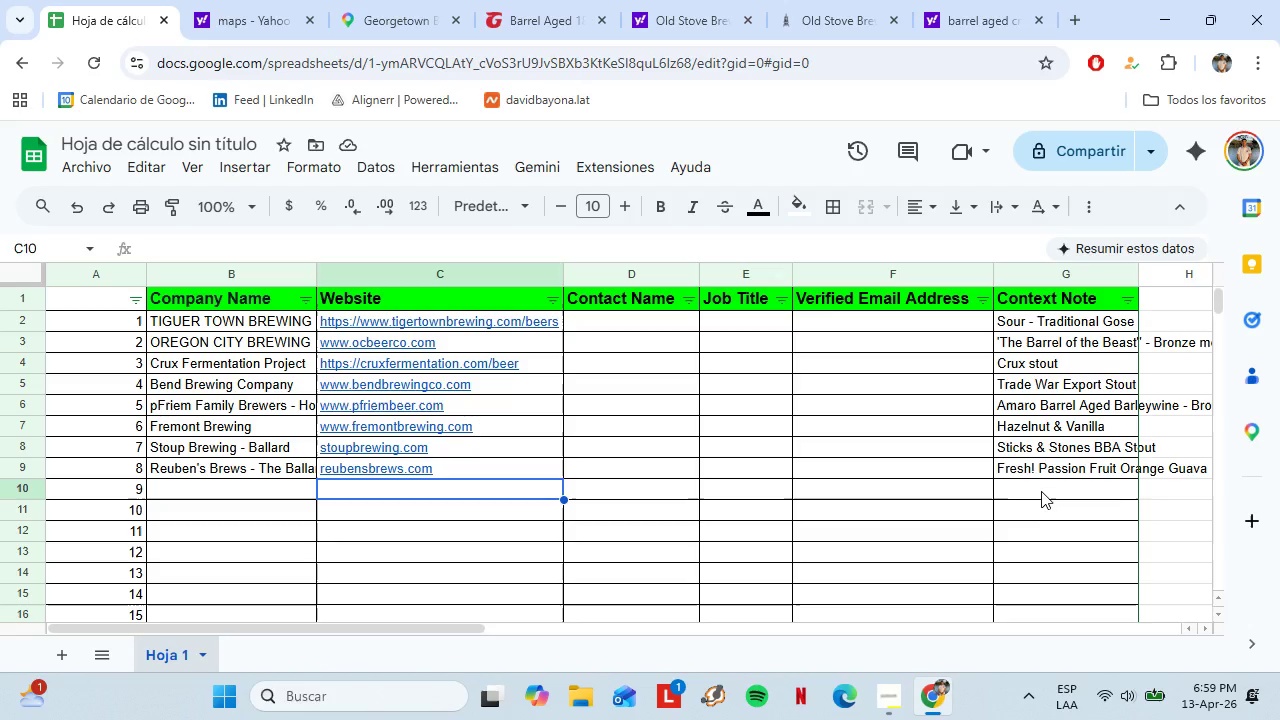 
key(Control+Shift+V)
 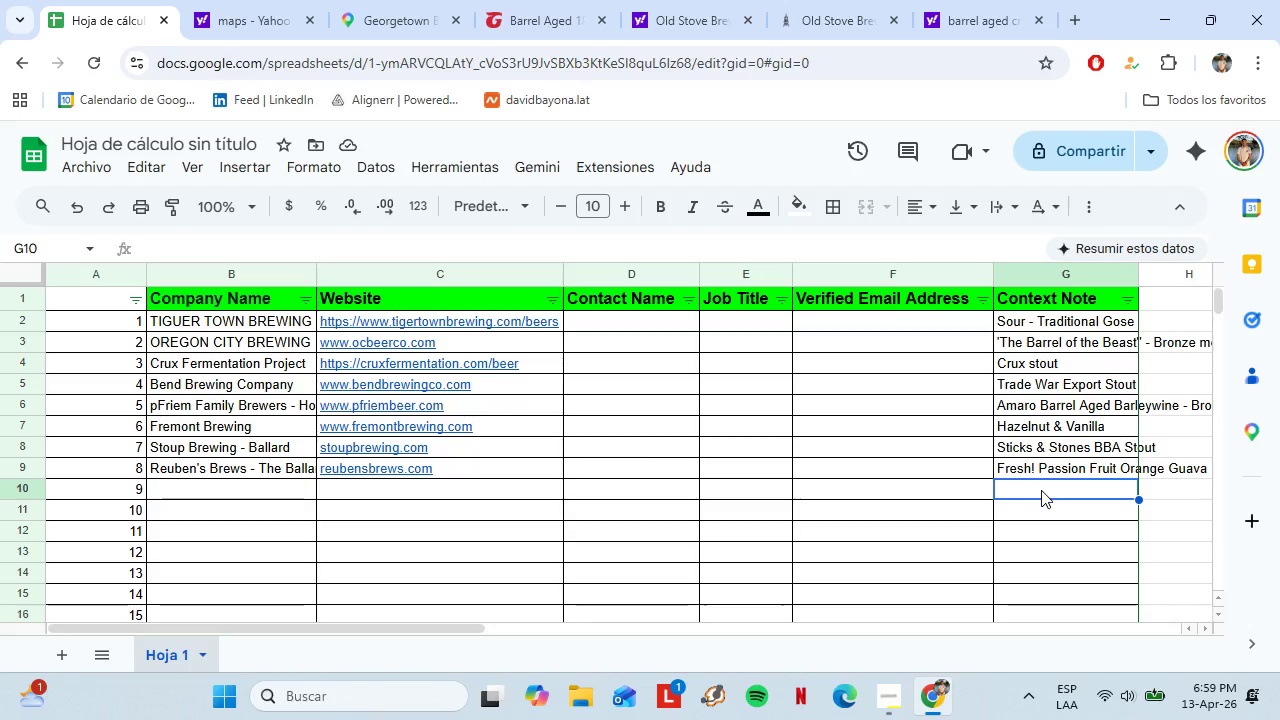 
left_click([443, 490])
 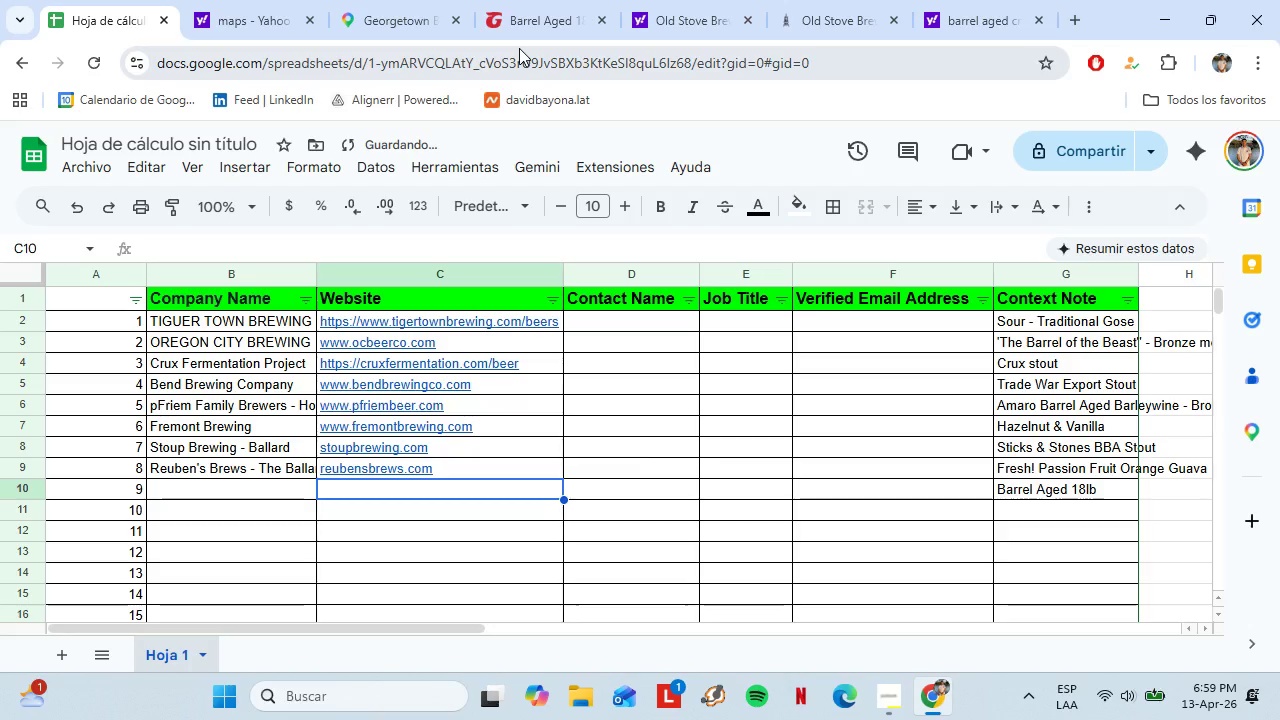 
left_click([519, 33])
 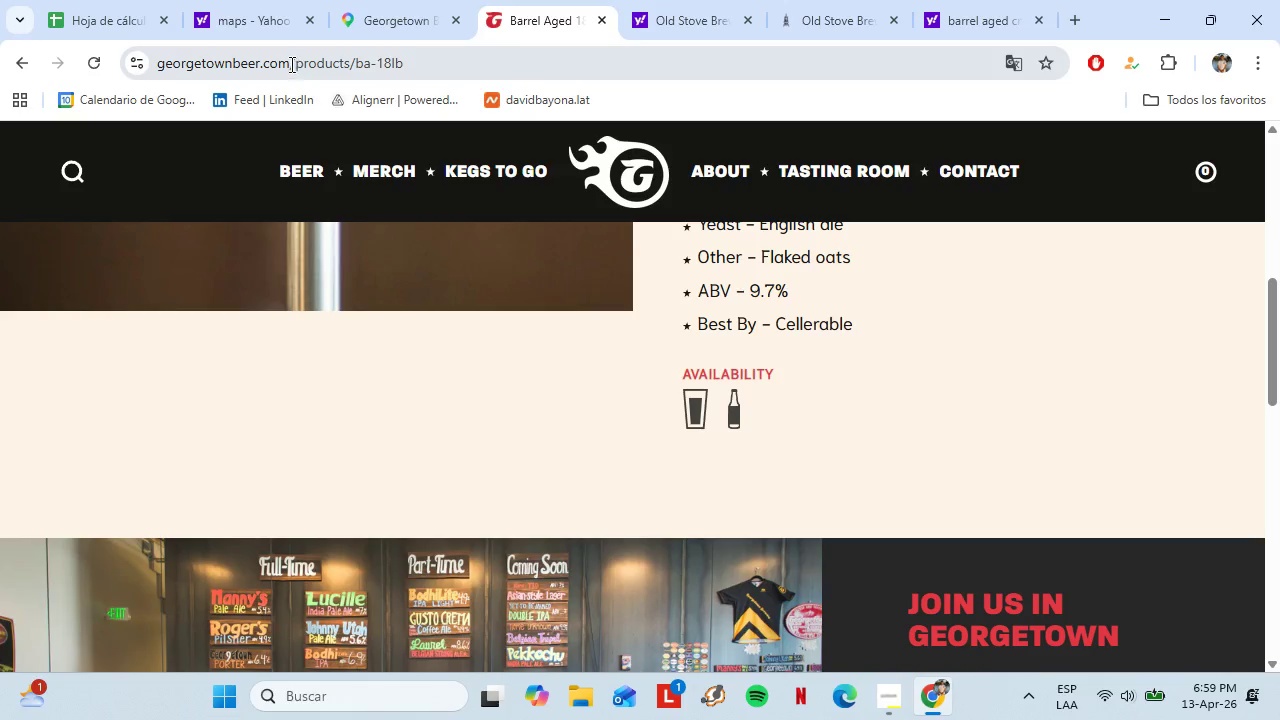 
left_click_drag(start_coordinate=[284, 64], to_coordinate=[158, 82])
 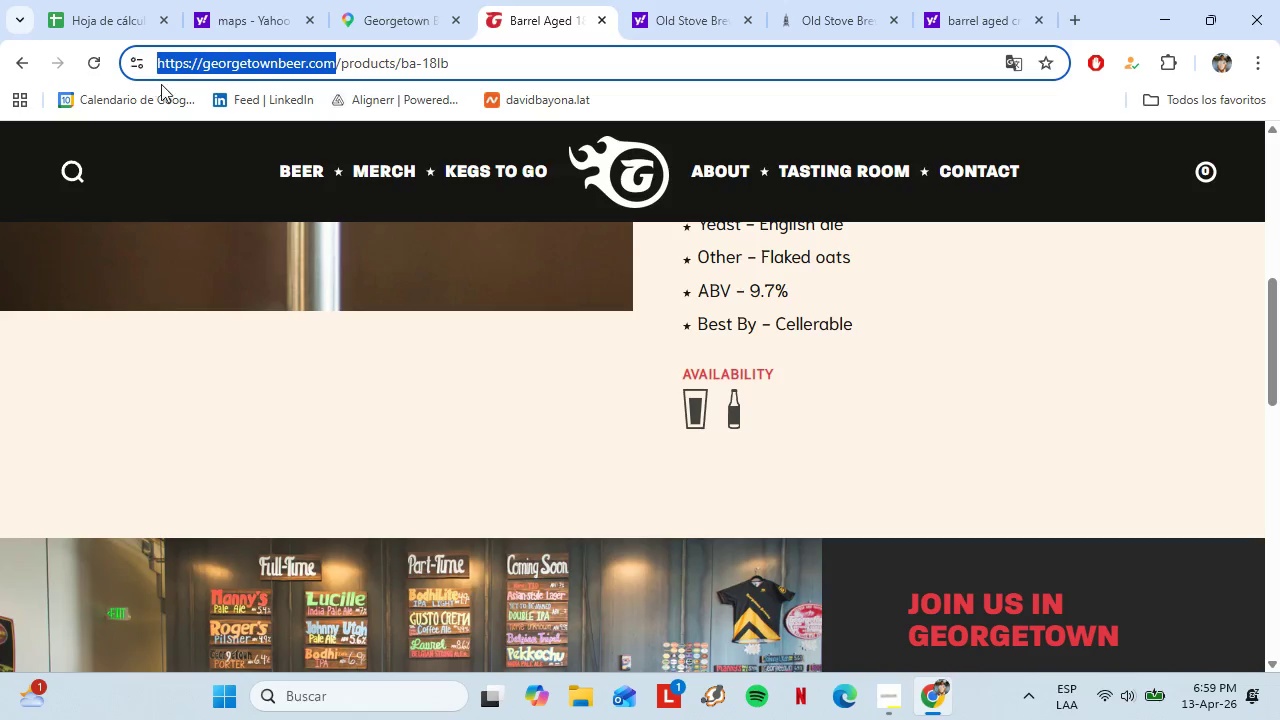 
key(Control+C)
 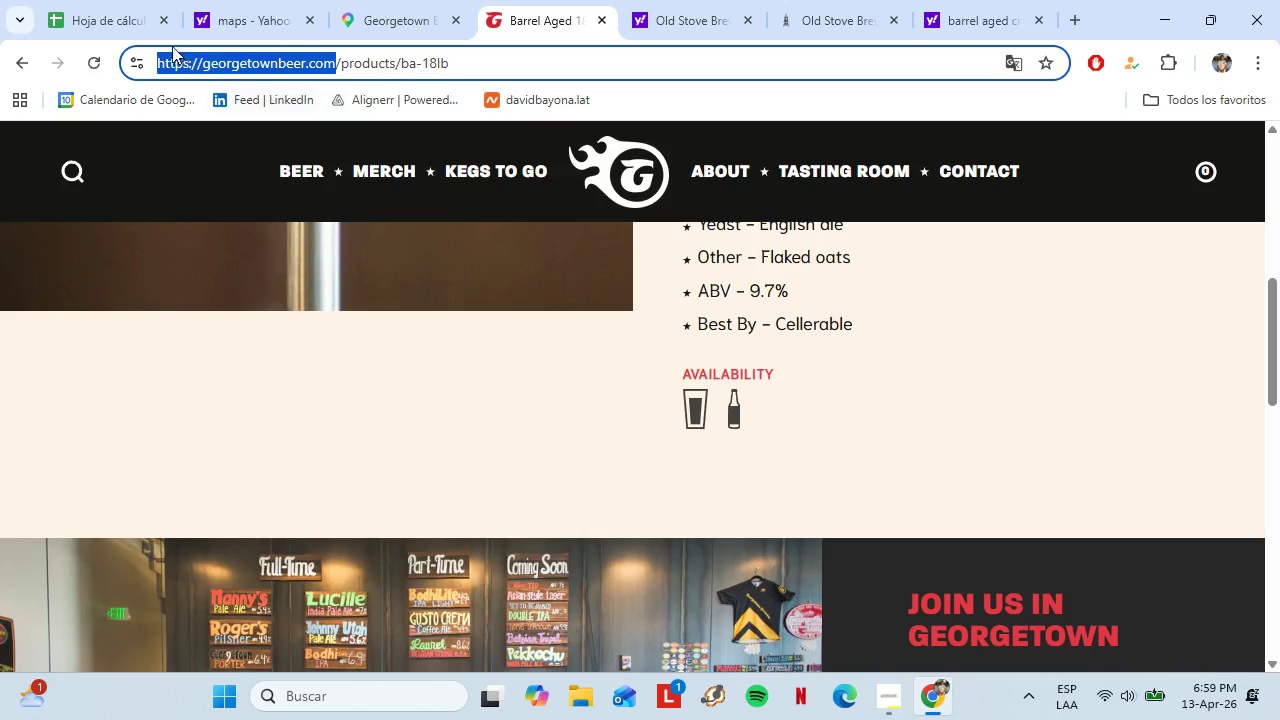 
left_click([110, 0])
 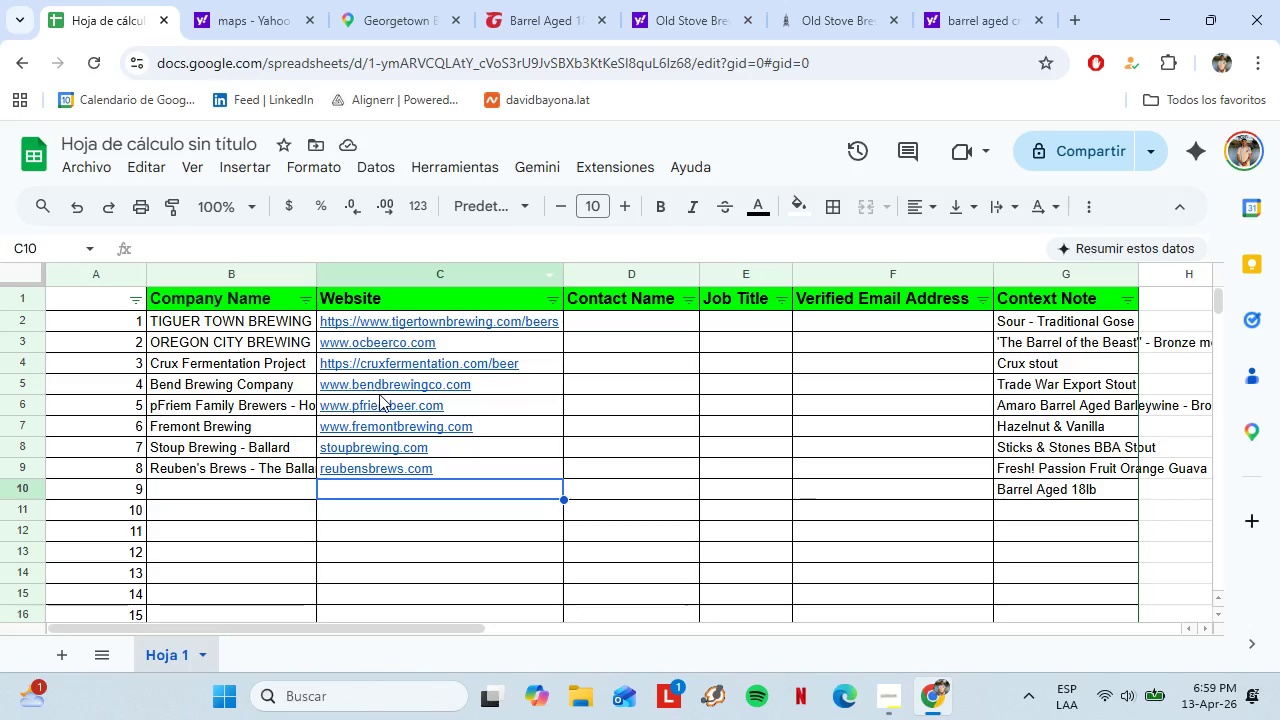 
key(Control+Shift+V)
 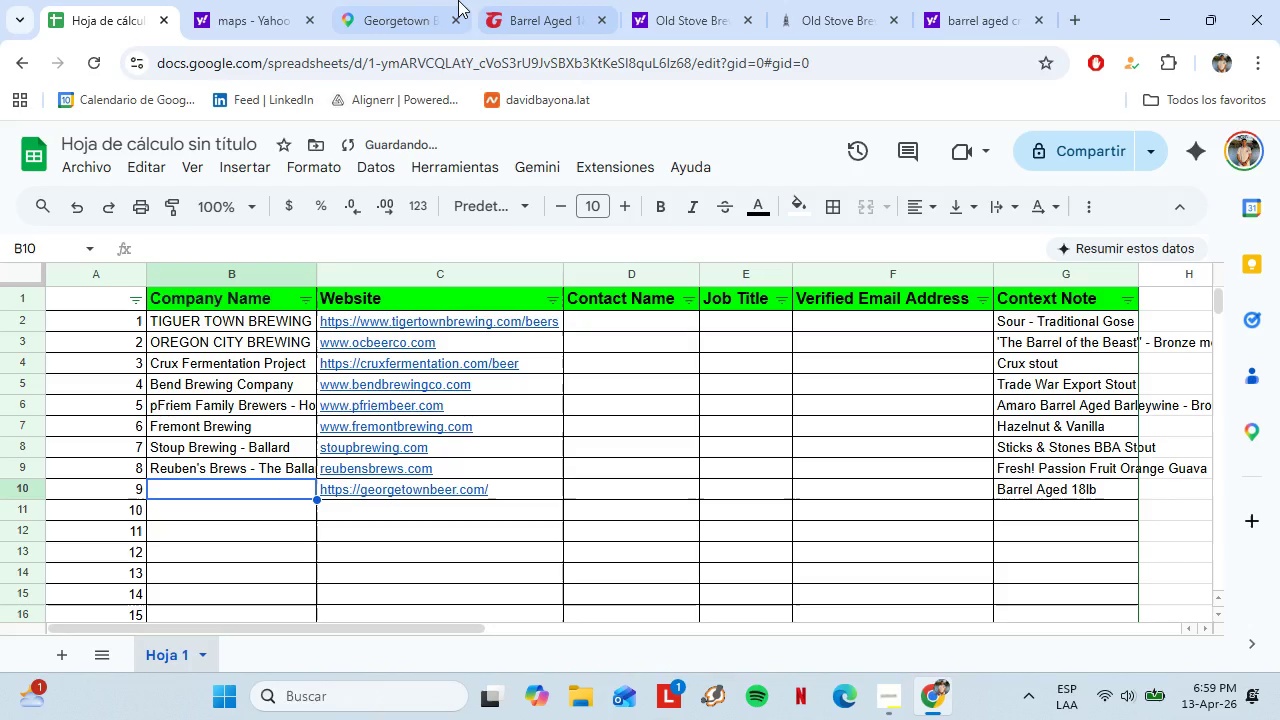 
left_click([412, 0])
 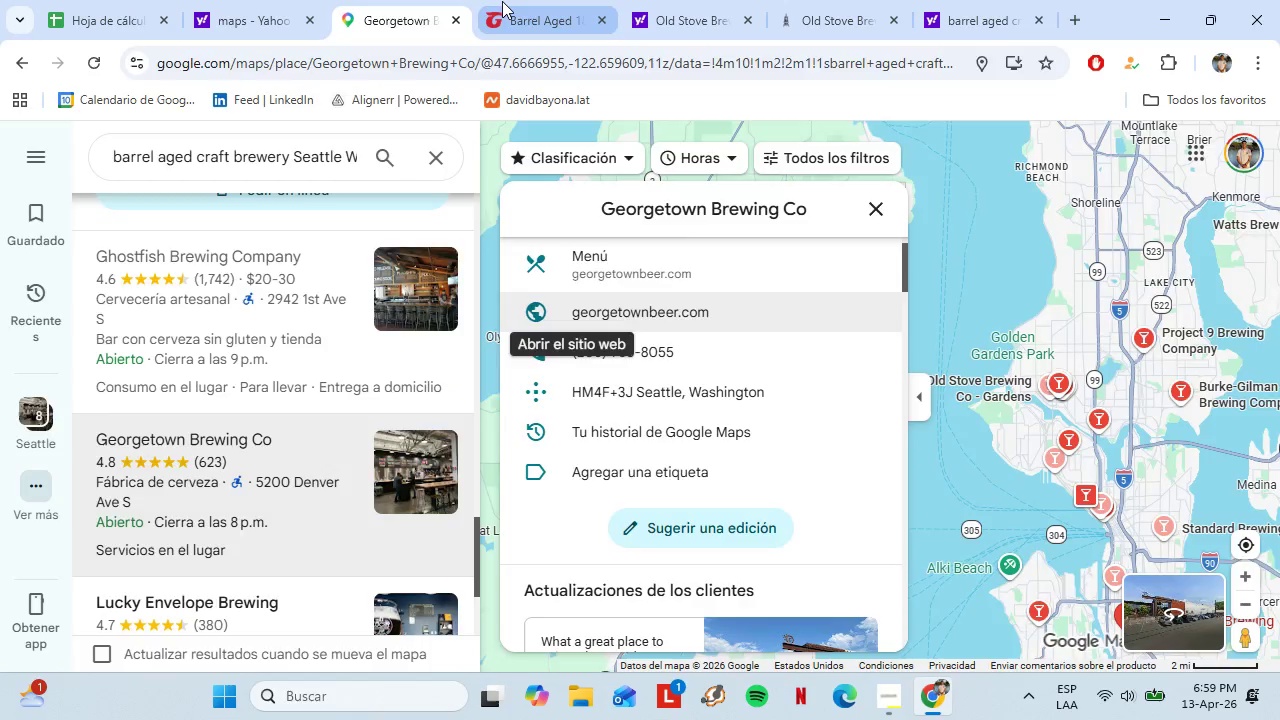 
left_click([502, 1])
 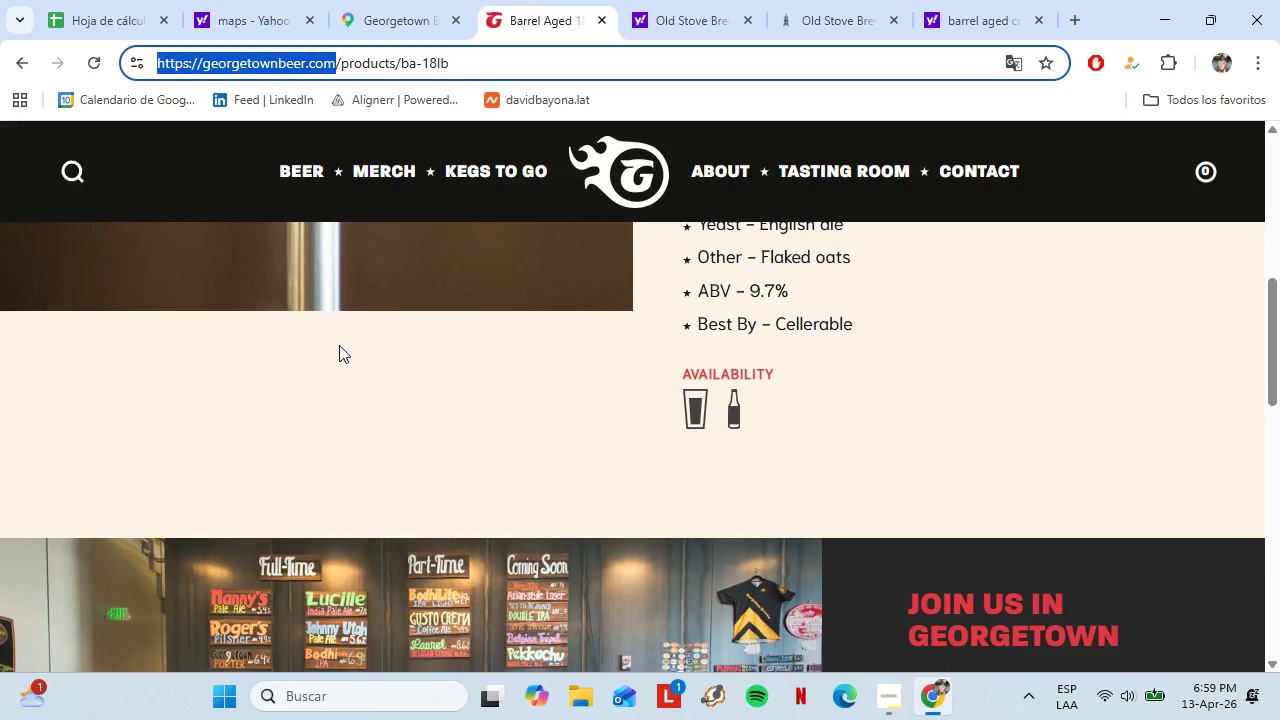 
scroll: coordinate [339, 345], scroll_direction: up, amount: 9.0
 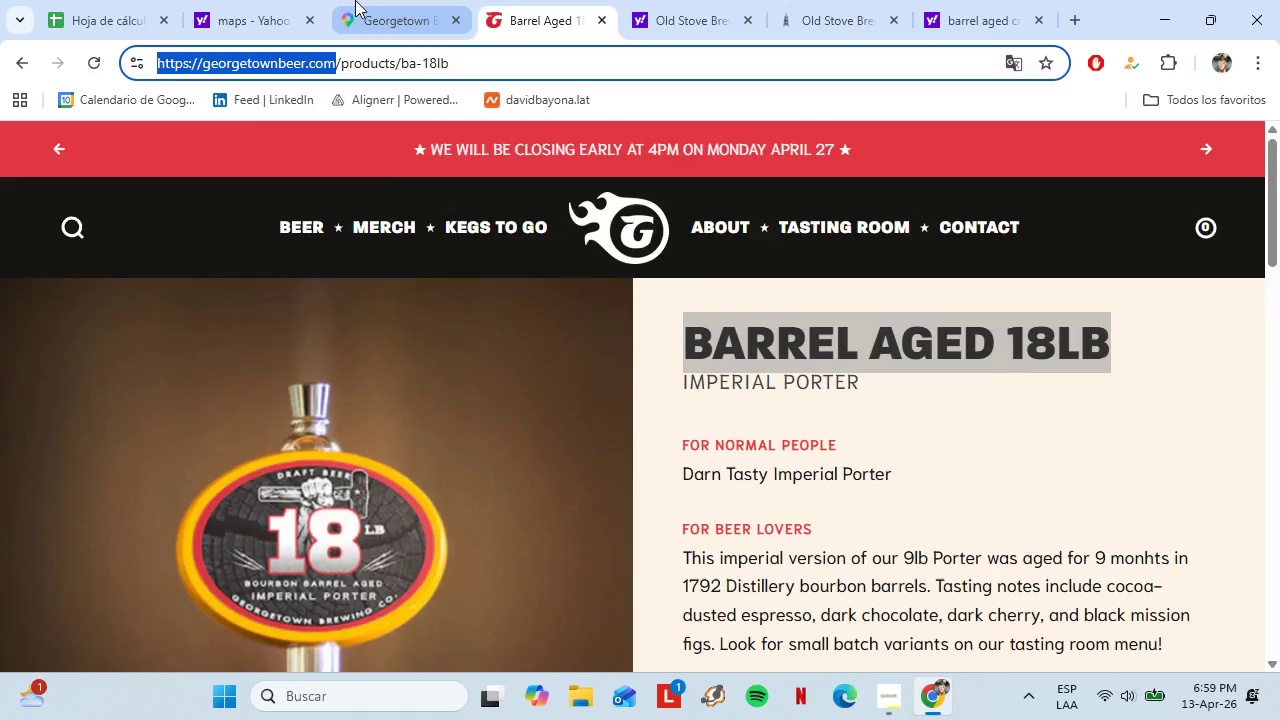 
left_click([355, 0])
 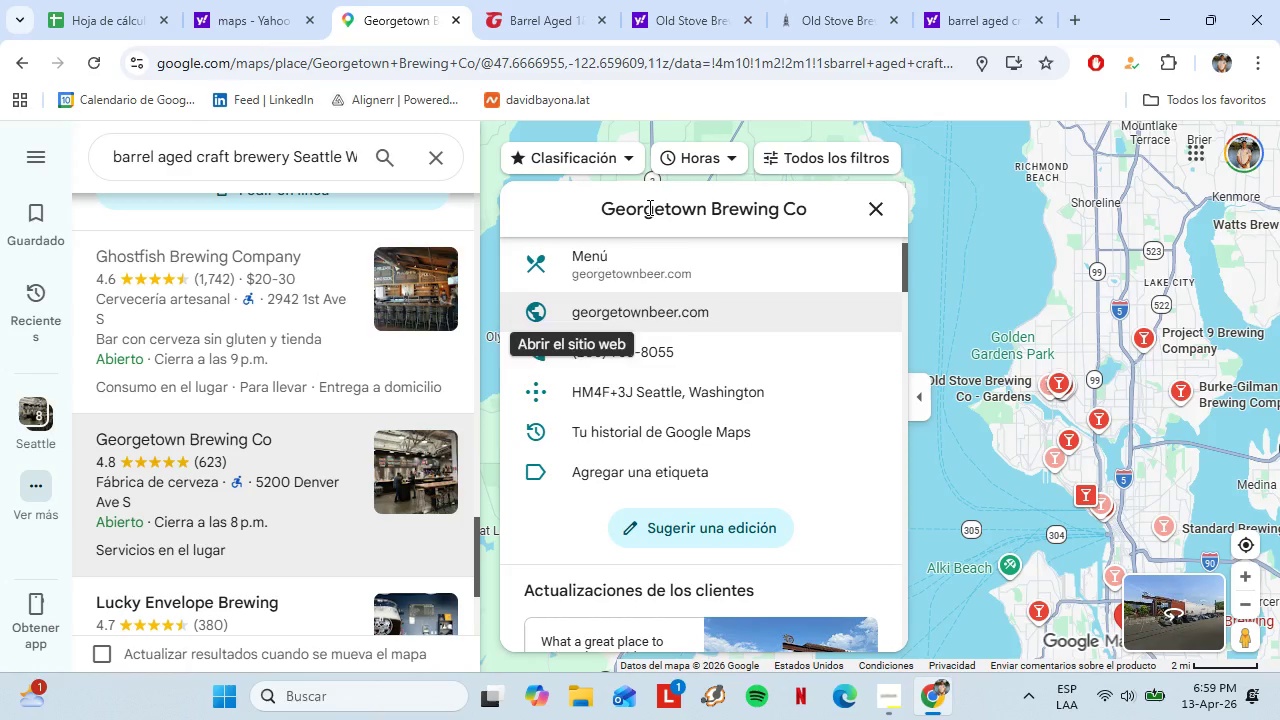 
double_click([648, 207])
 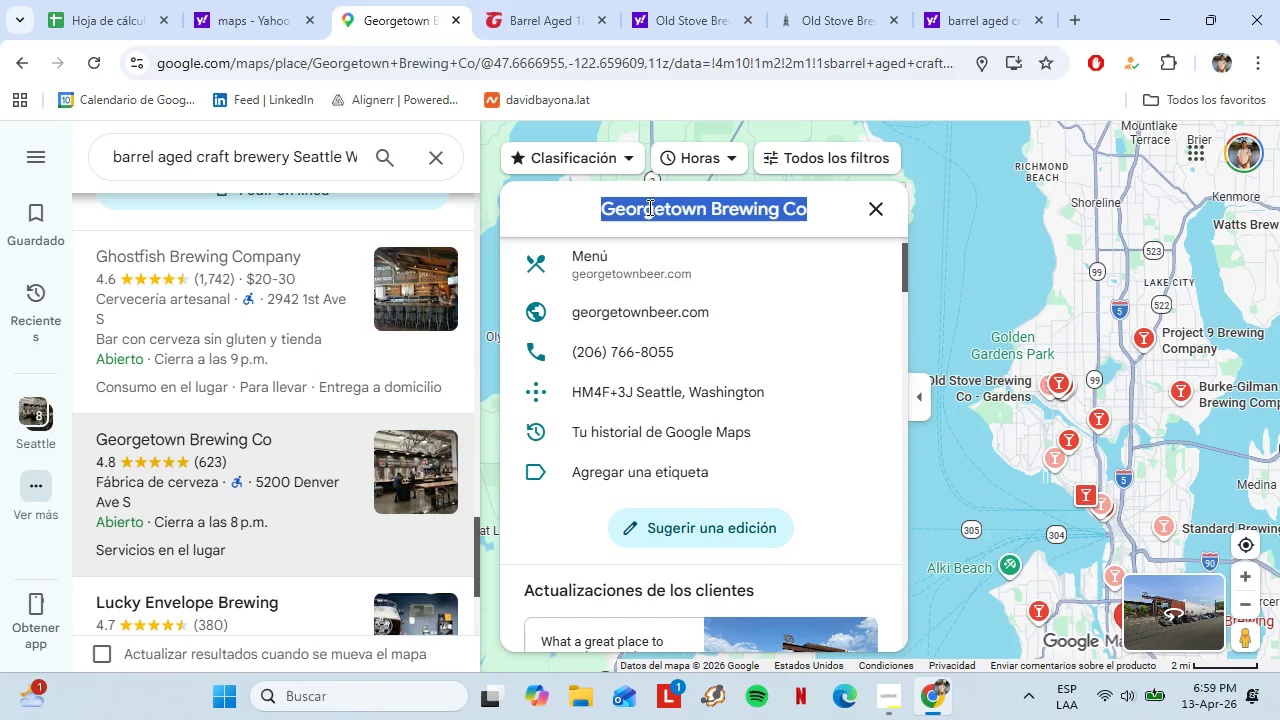 
triple_click([648, 207])
 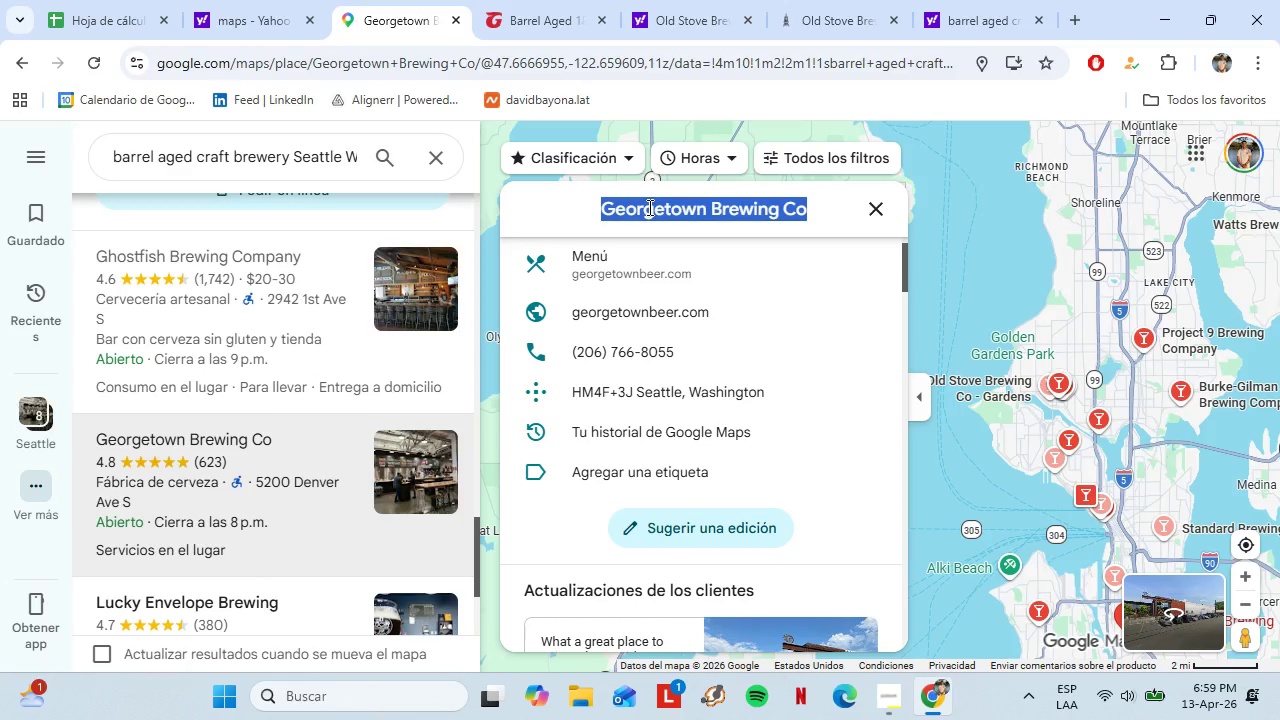 
triple_click([648, 207])
 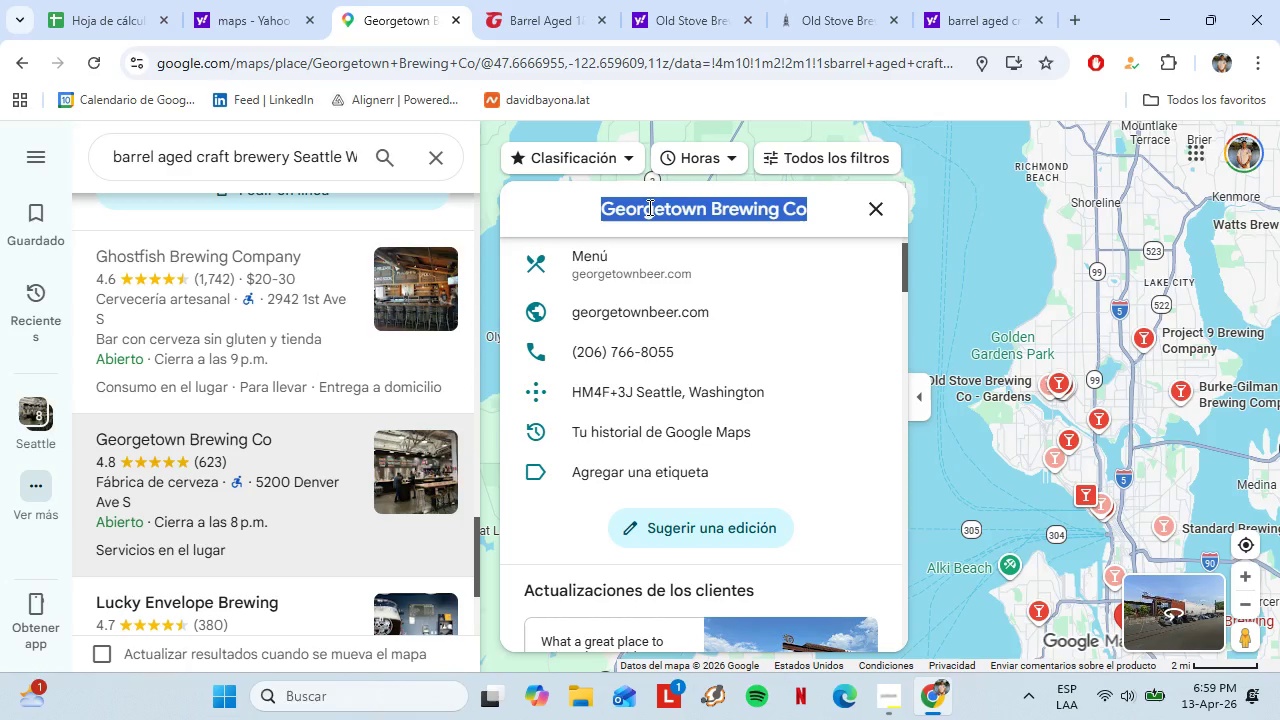 
key(Control+C)
 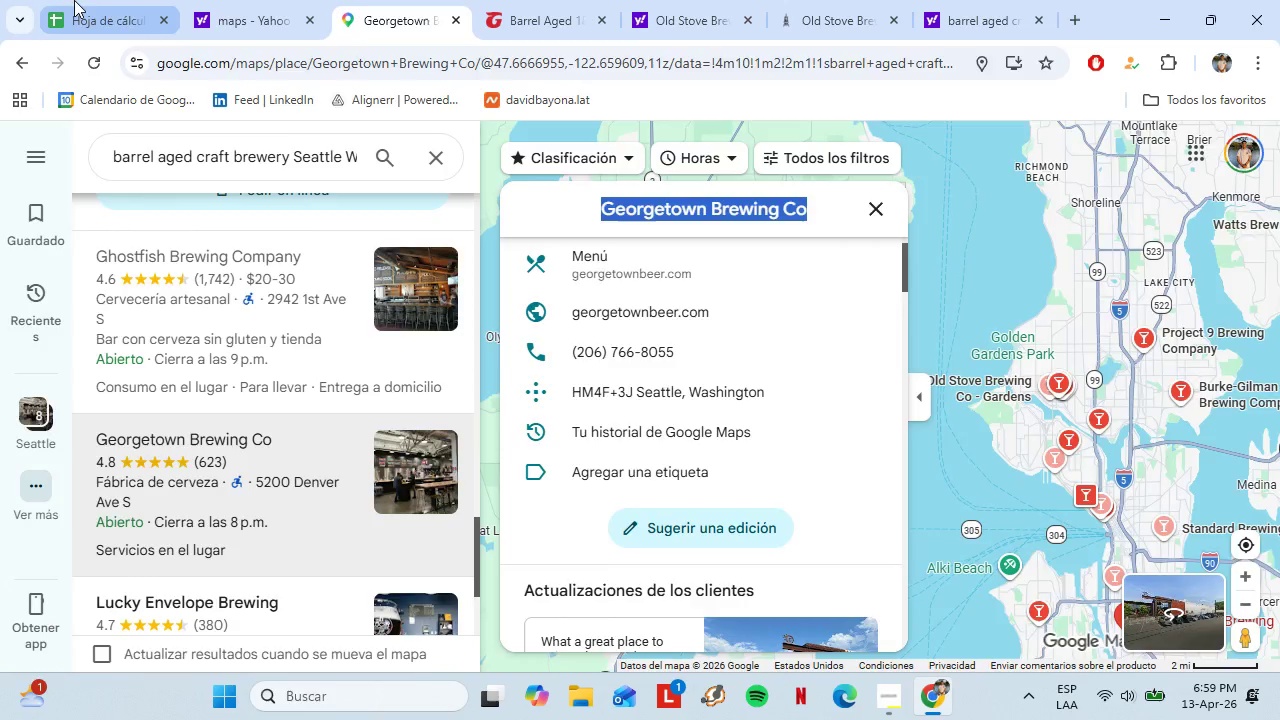 
left_click([74, 0])
 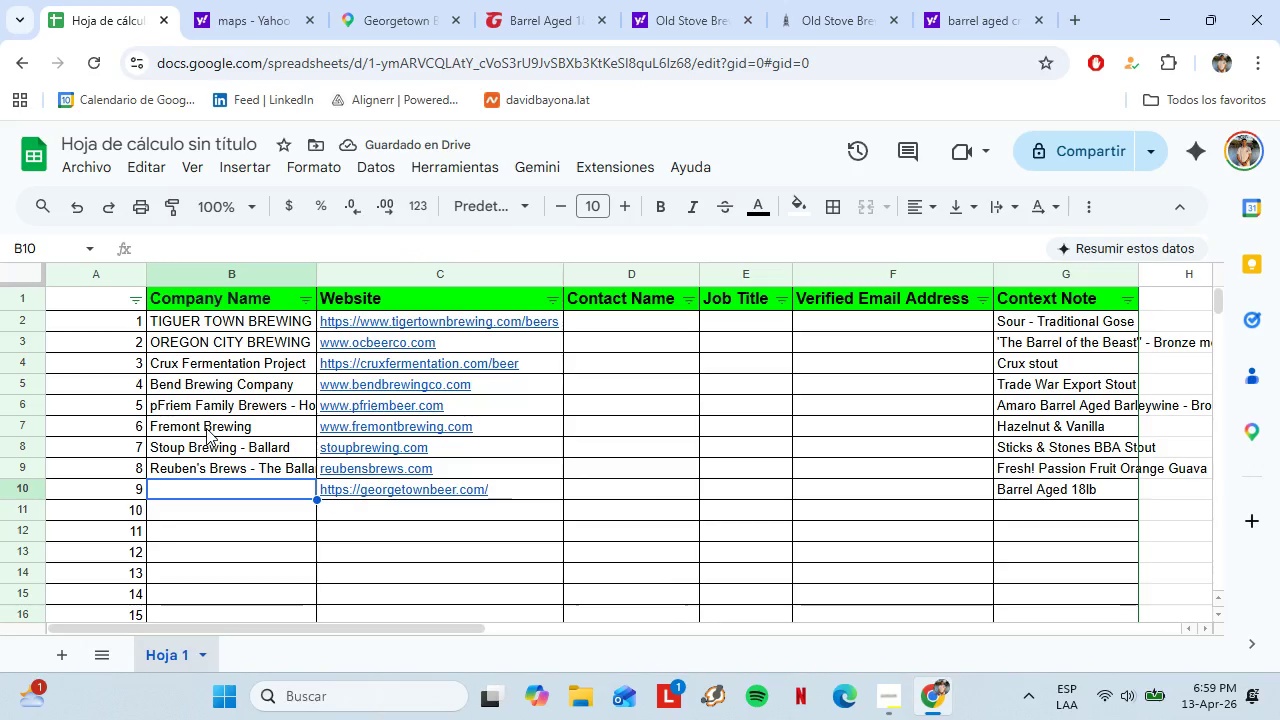 
hold_key(key=ControlLeft, duration=0.47)
 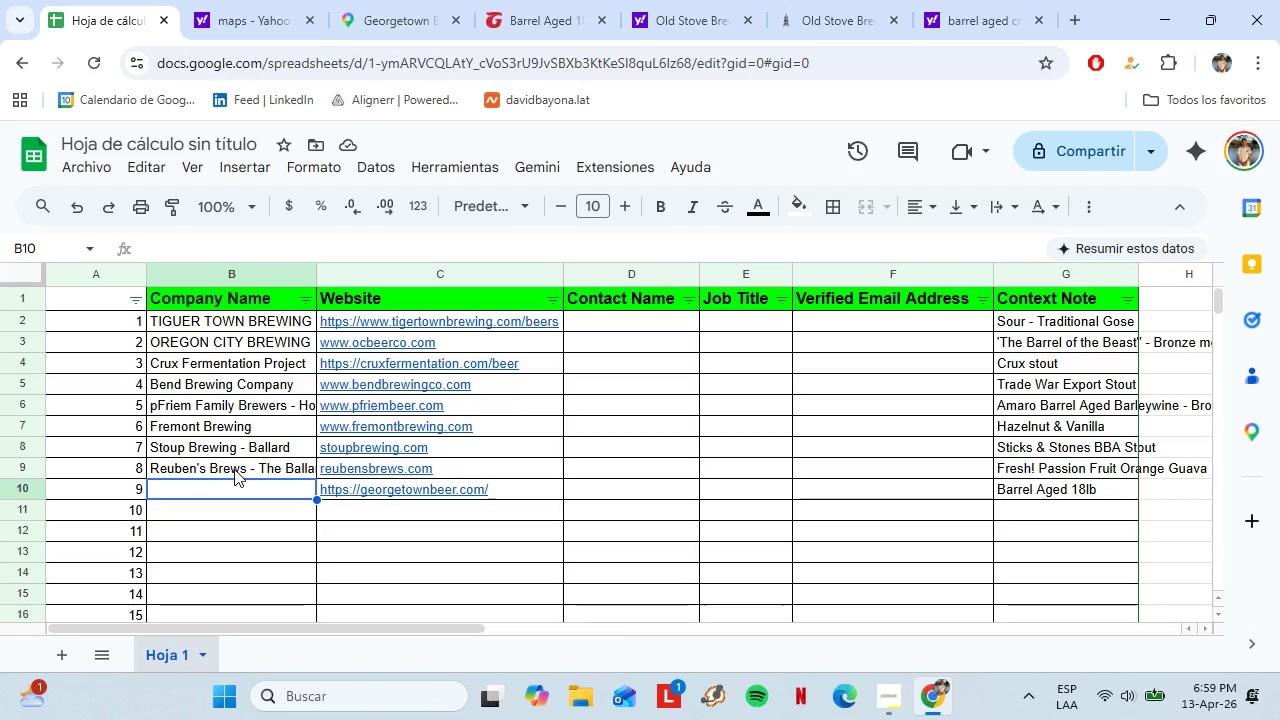 
hold_key(key=ShiftLeft, duration=0.41)
 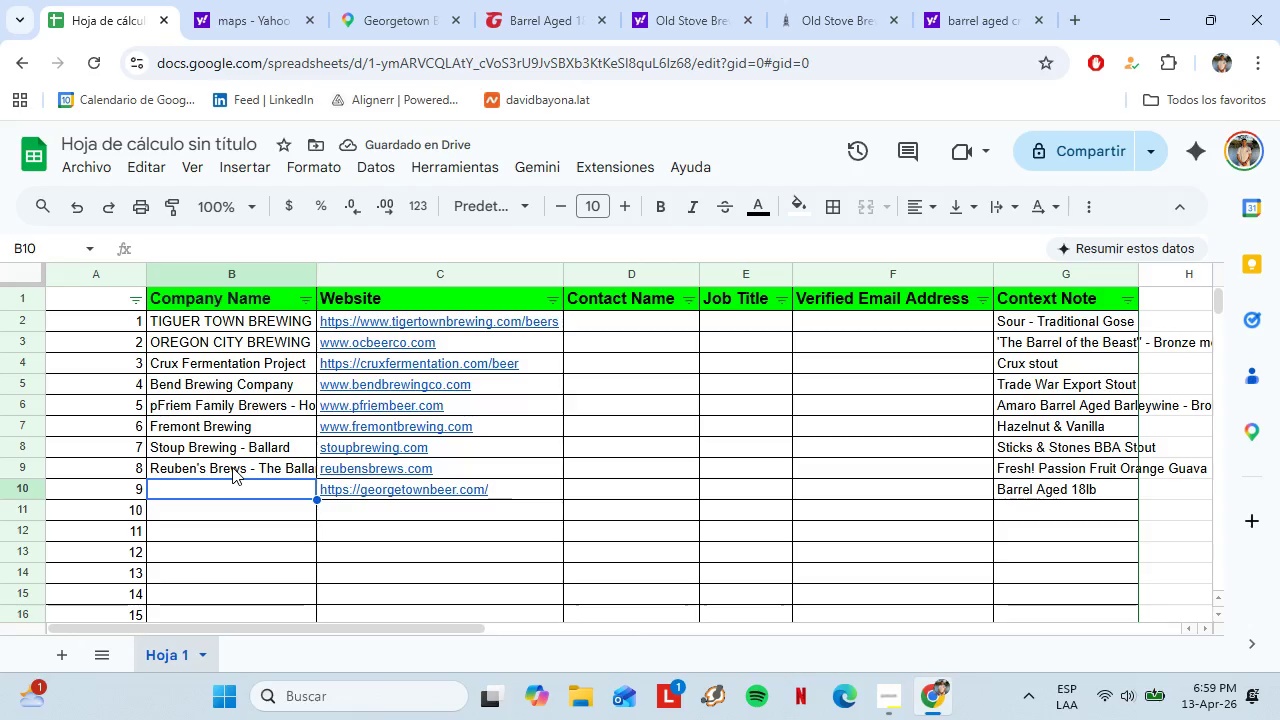 
key(Control+Shift+V)
 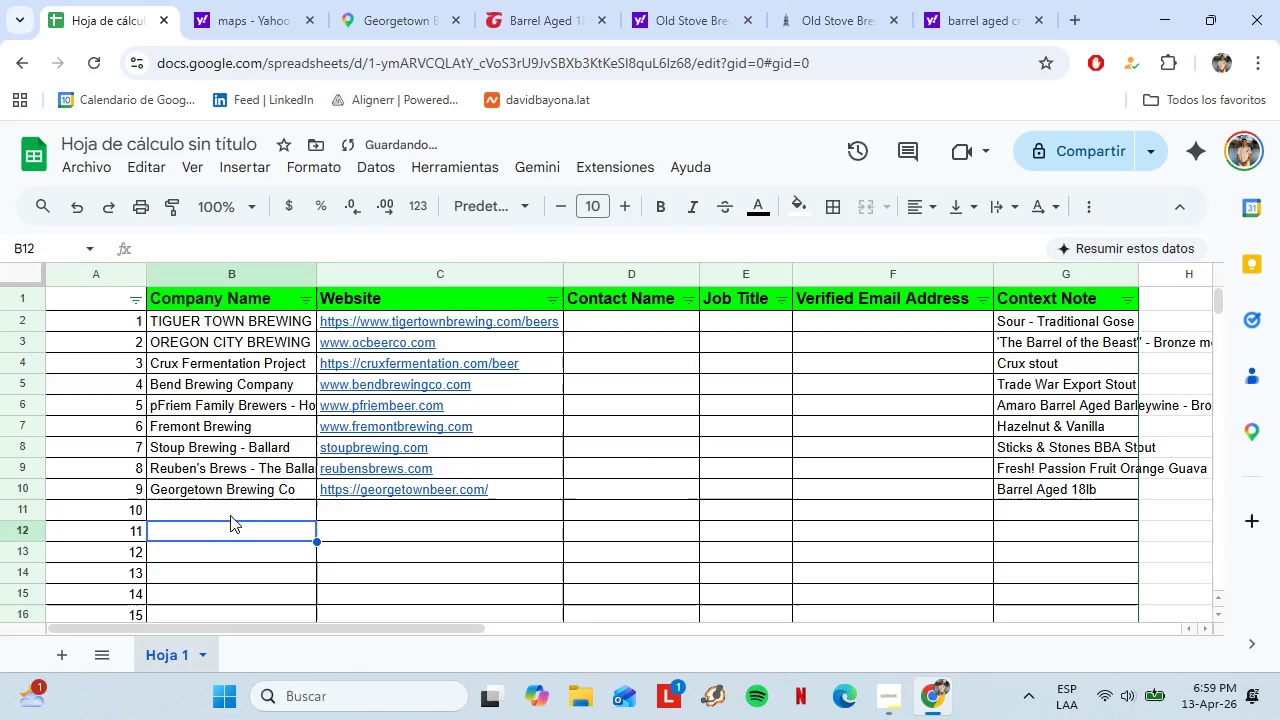 
double_click([229, 513])
 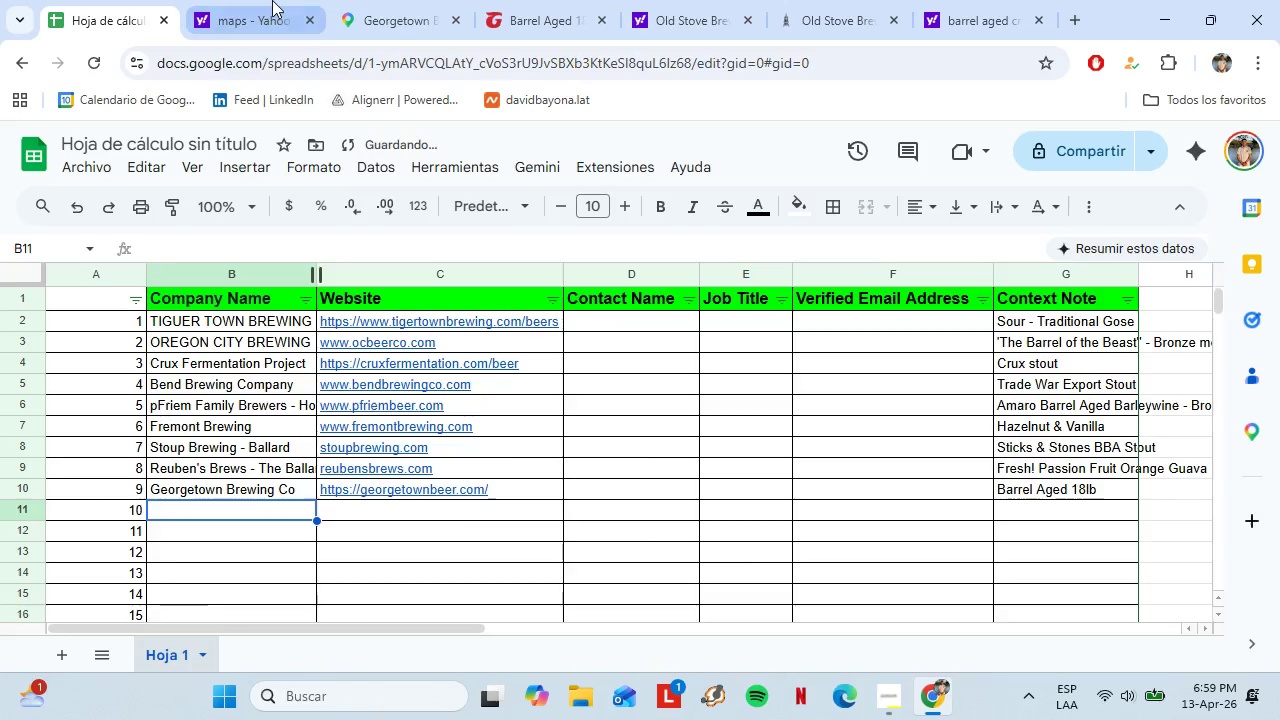 
left_click([272, 0])
 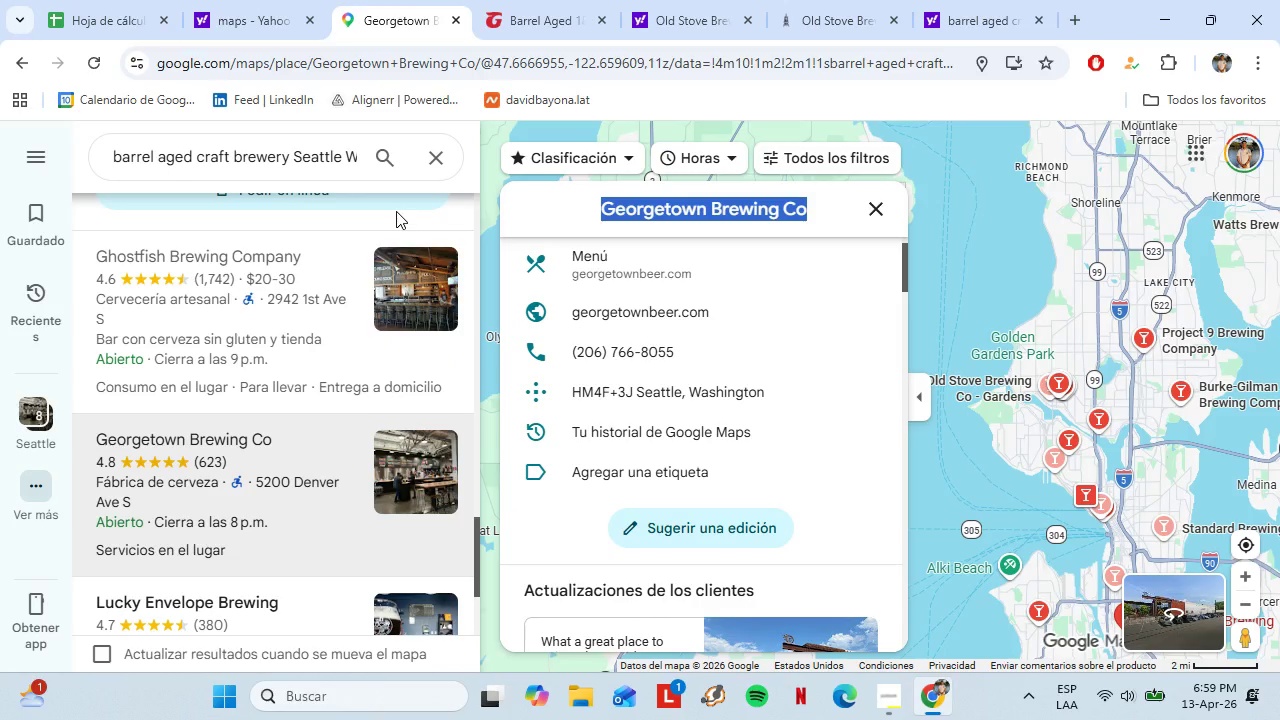 
scroll: coordinate [260, 424], scroll_direction: down, amount: 4.0
 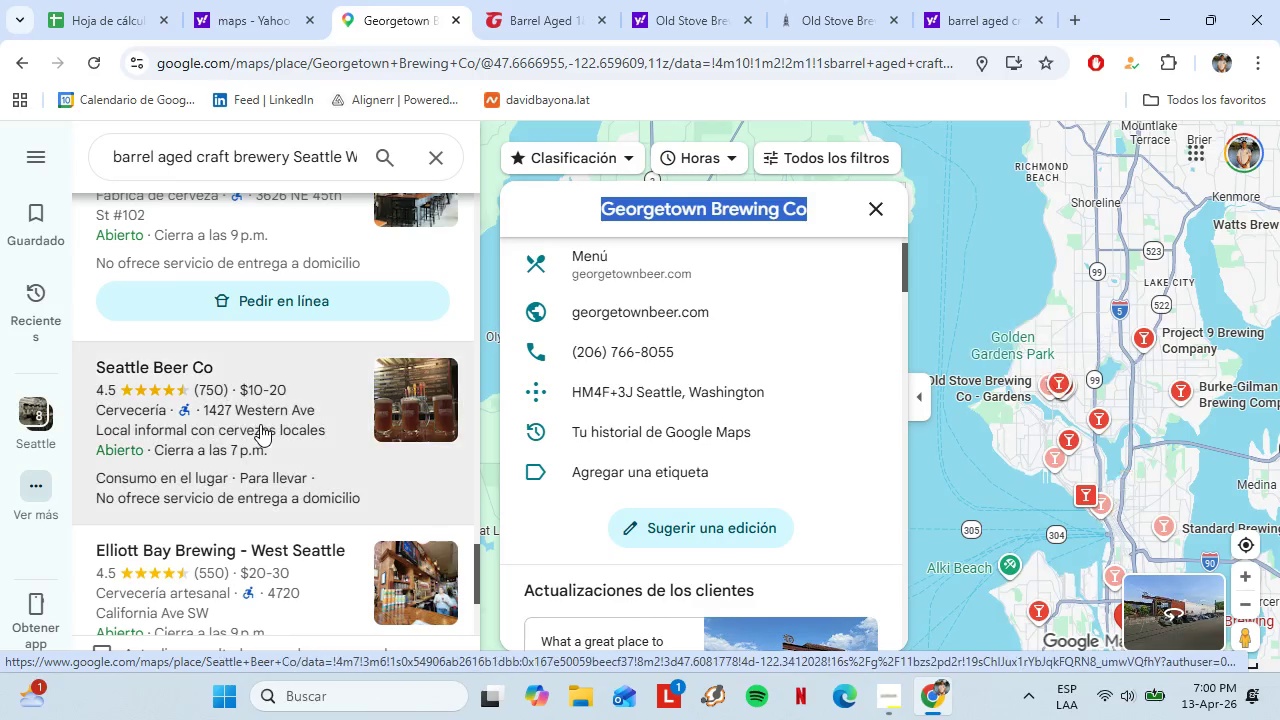 
left_click([260, 424])
 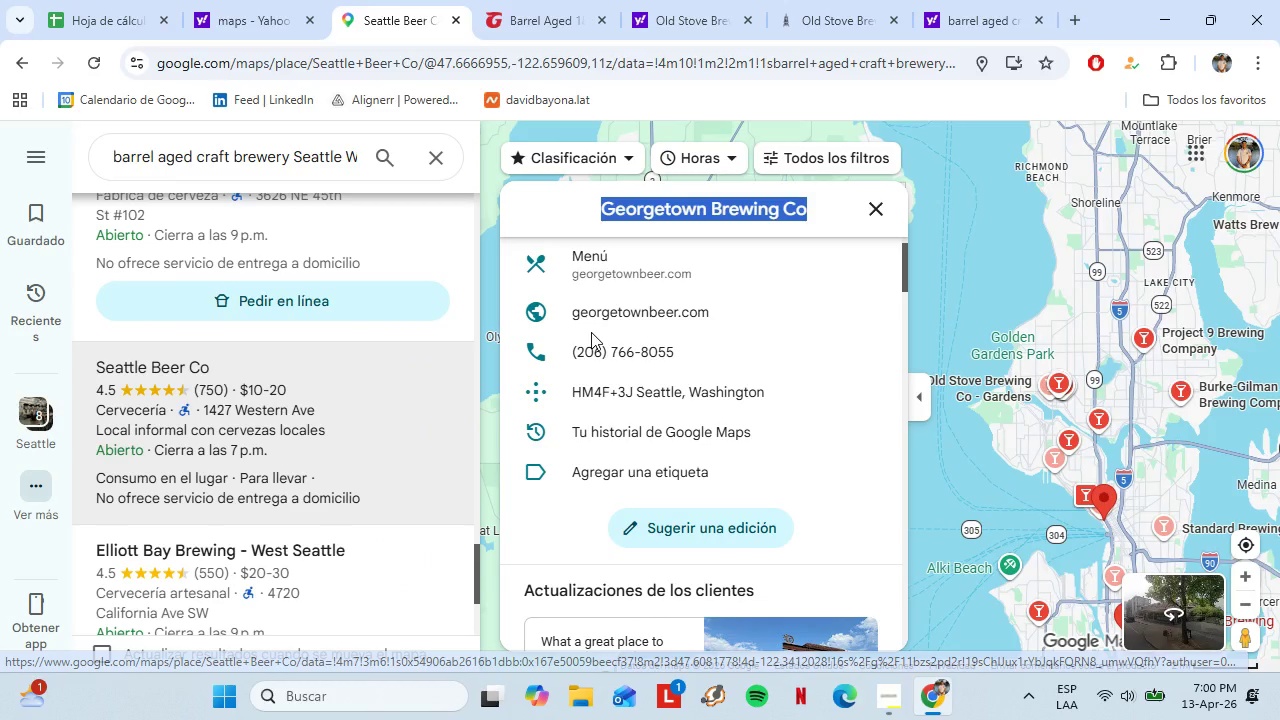 
scroll: coordinate [710, 408], scroll_direction: down, amount: 4.0
 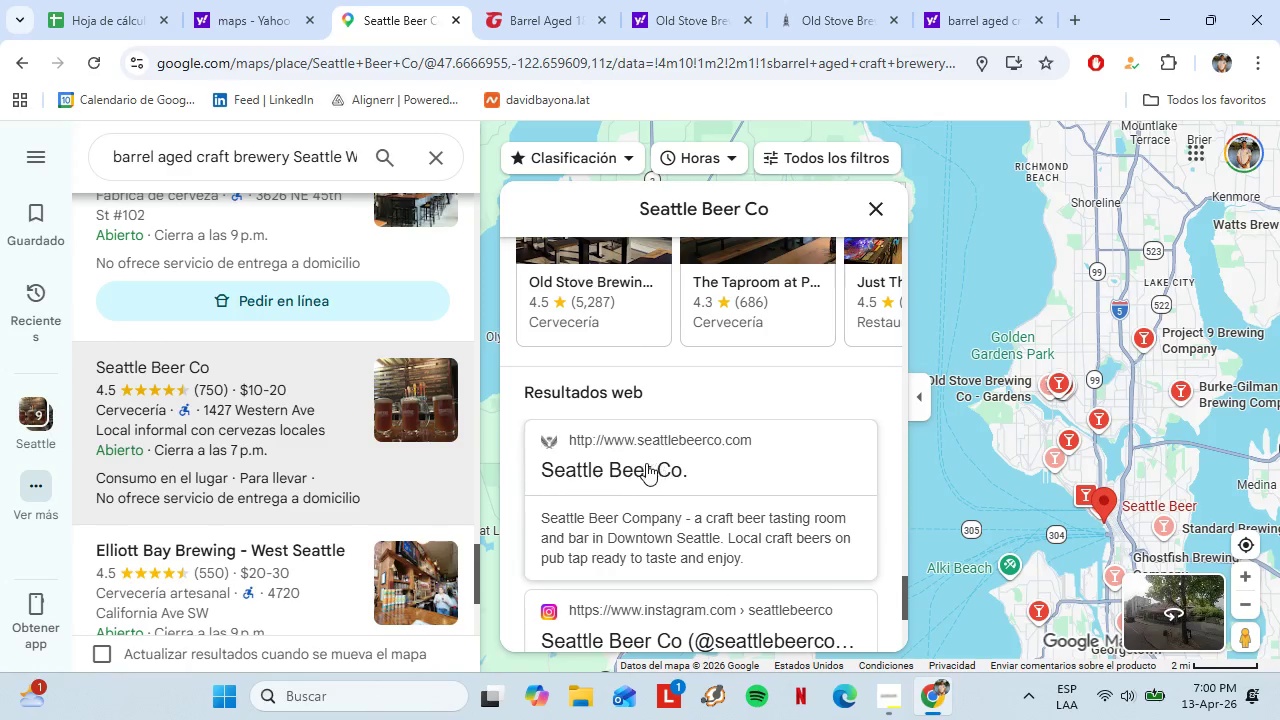 
left_click([642, 461])
 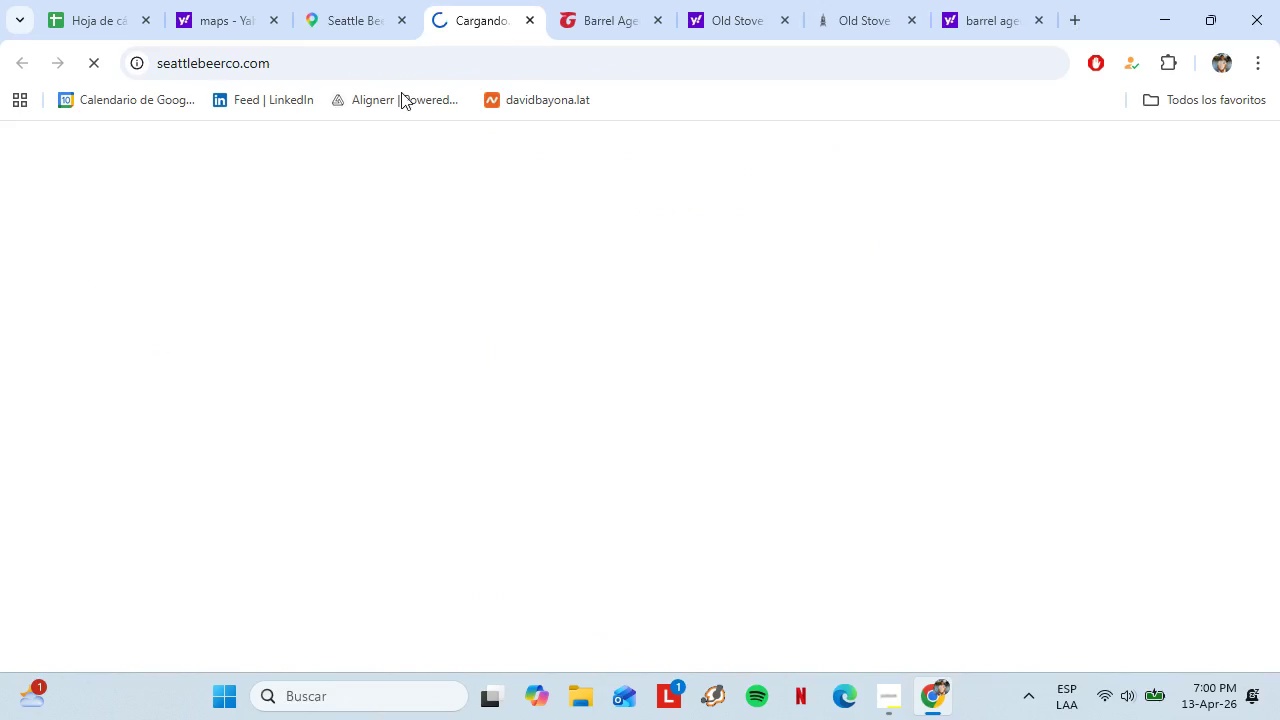 
left_click([347, 0])
 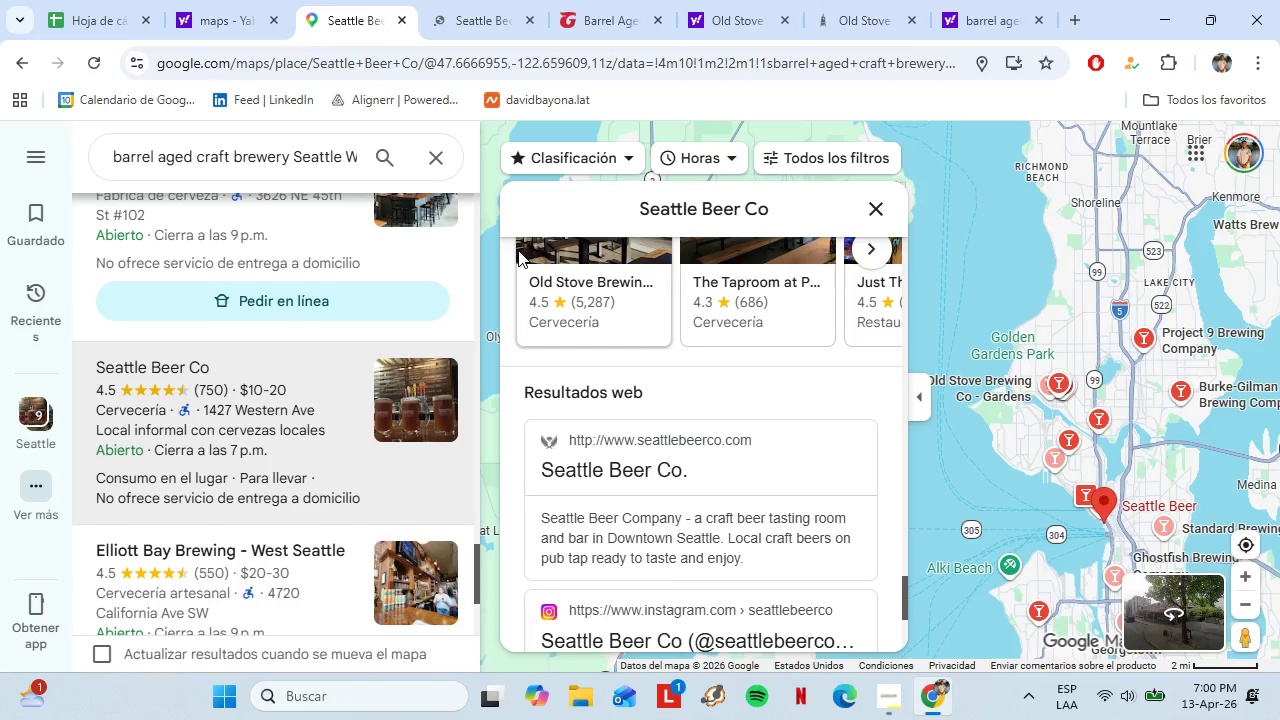 
left_click([442, 0])
 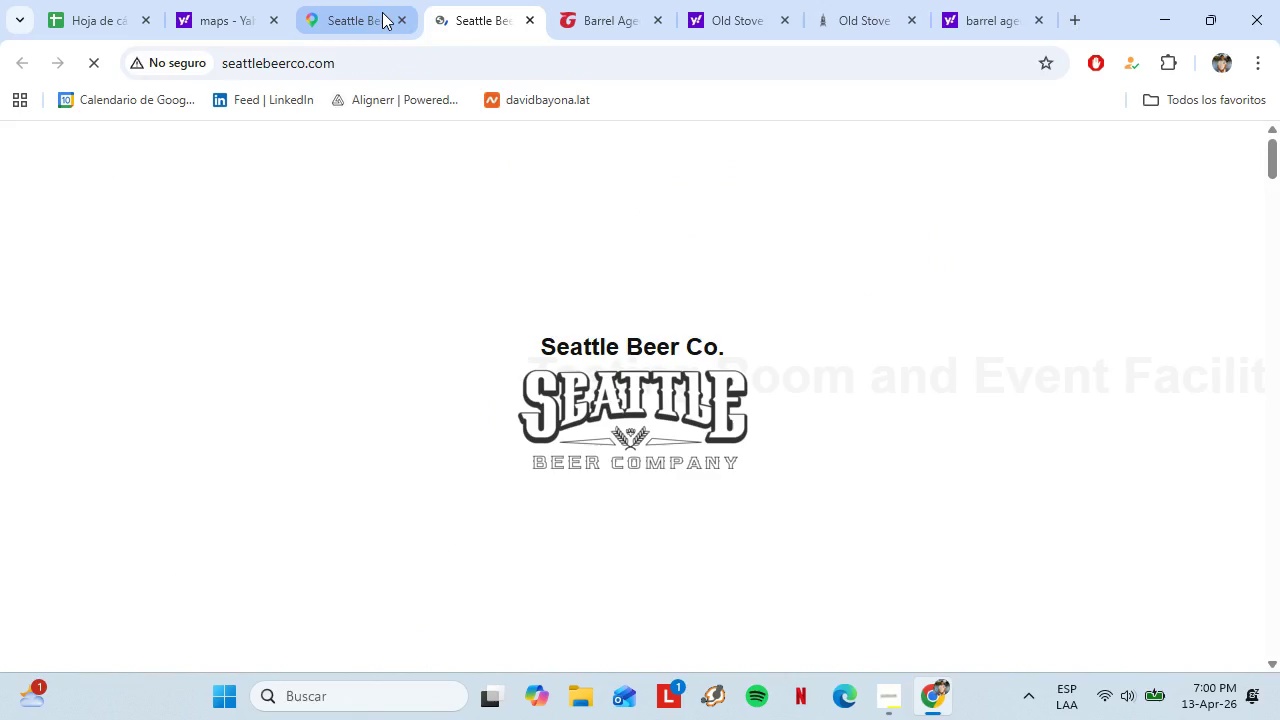 
mouse_move([356, 13])
 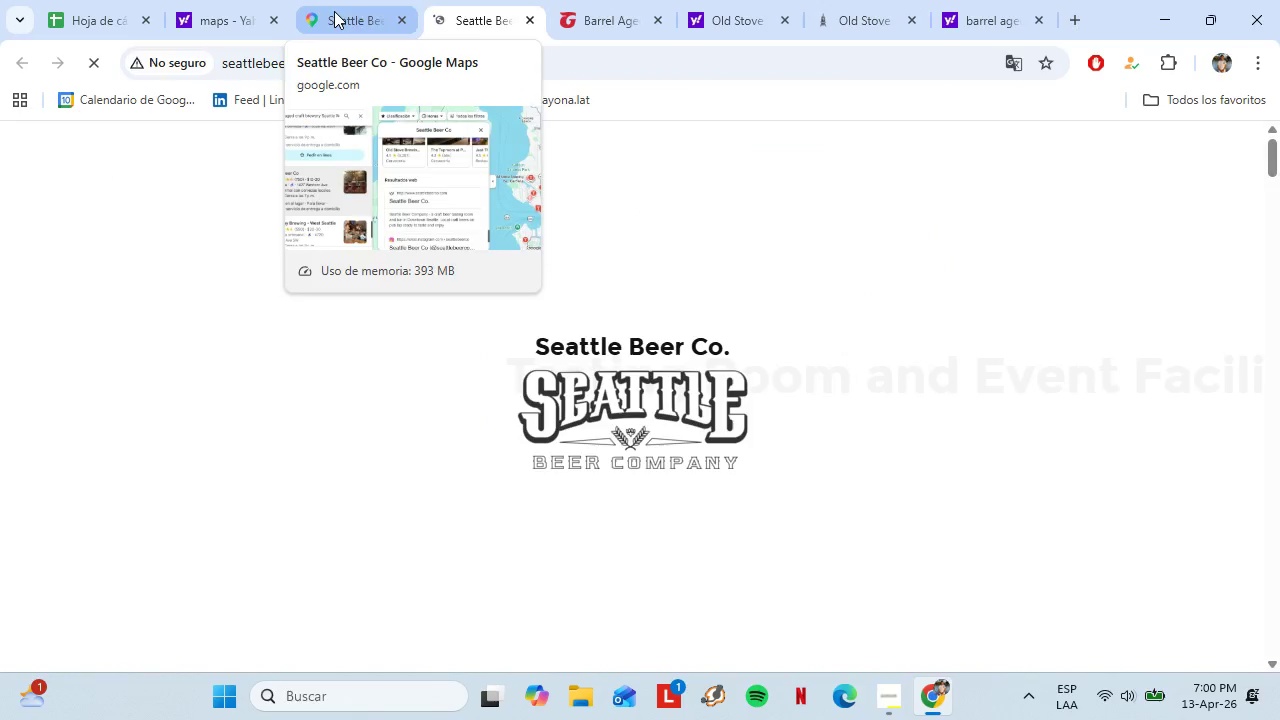 
left_click([334, 10])
 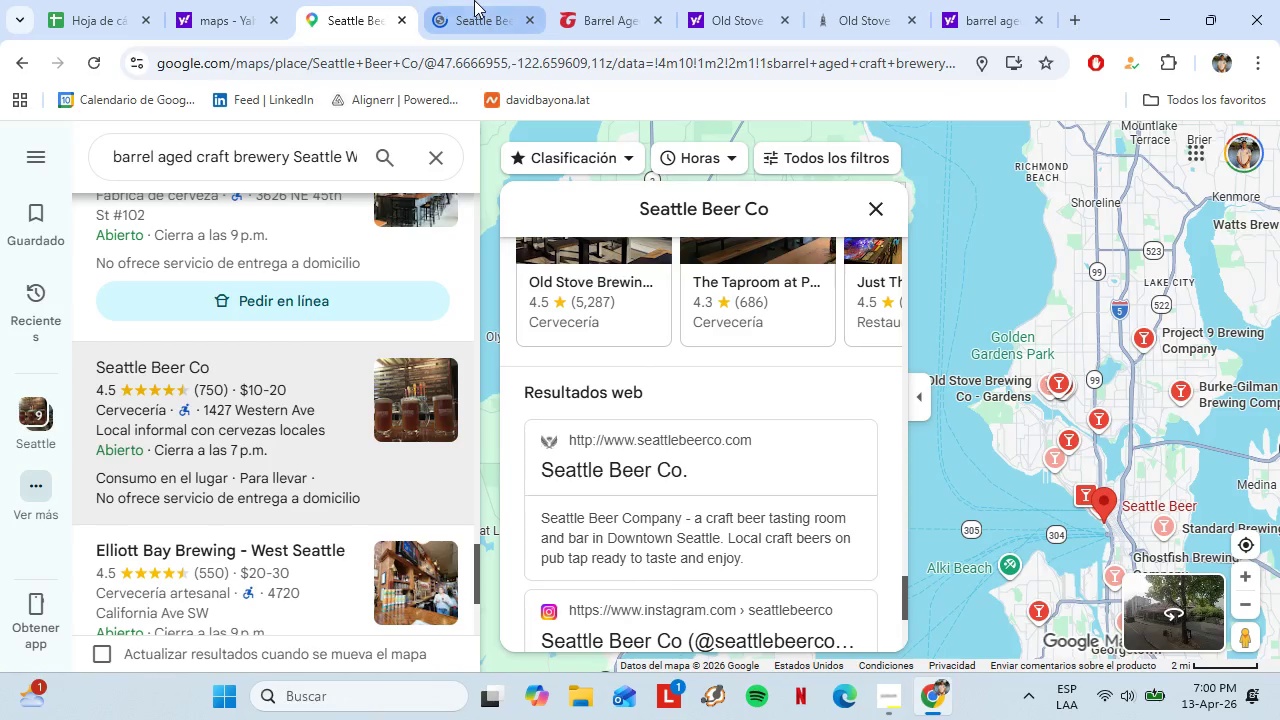 
left_click([474, 0])
 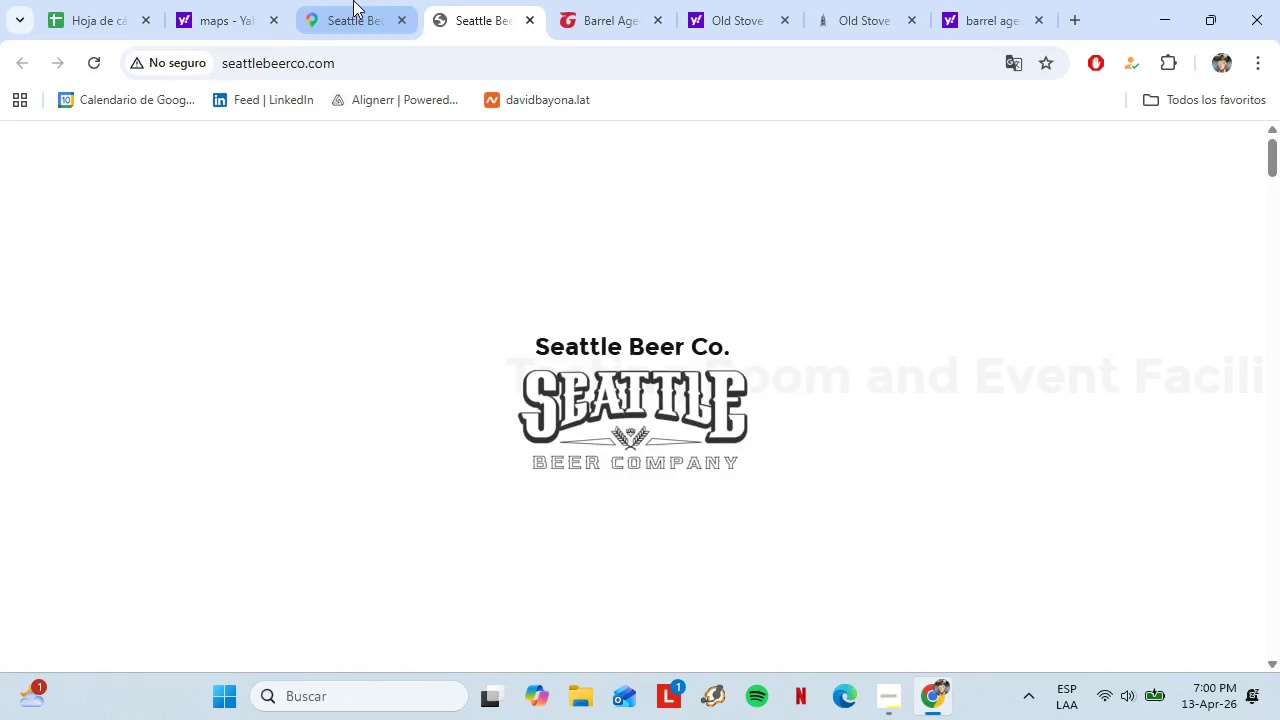 
left_click([353, 0])
 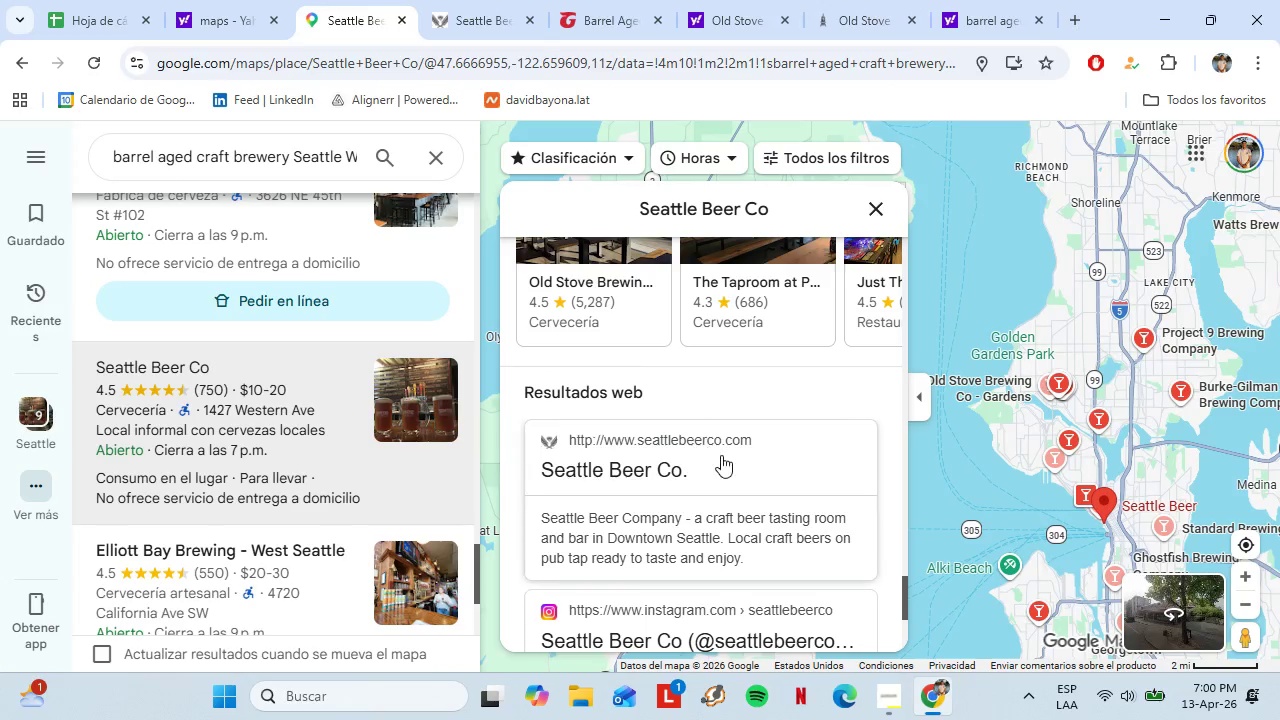 
scroll: coordinate [809, 478], scroll_direction: down, amount: 6.0
 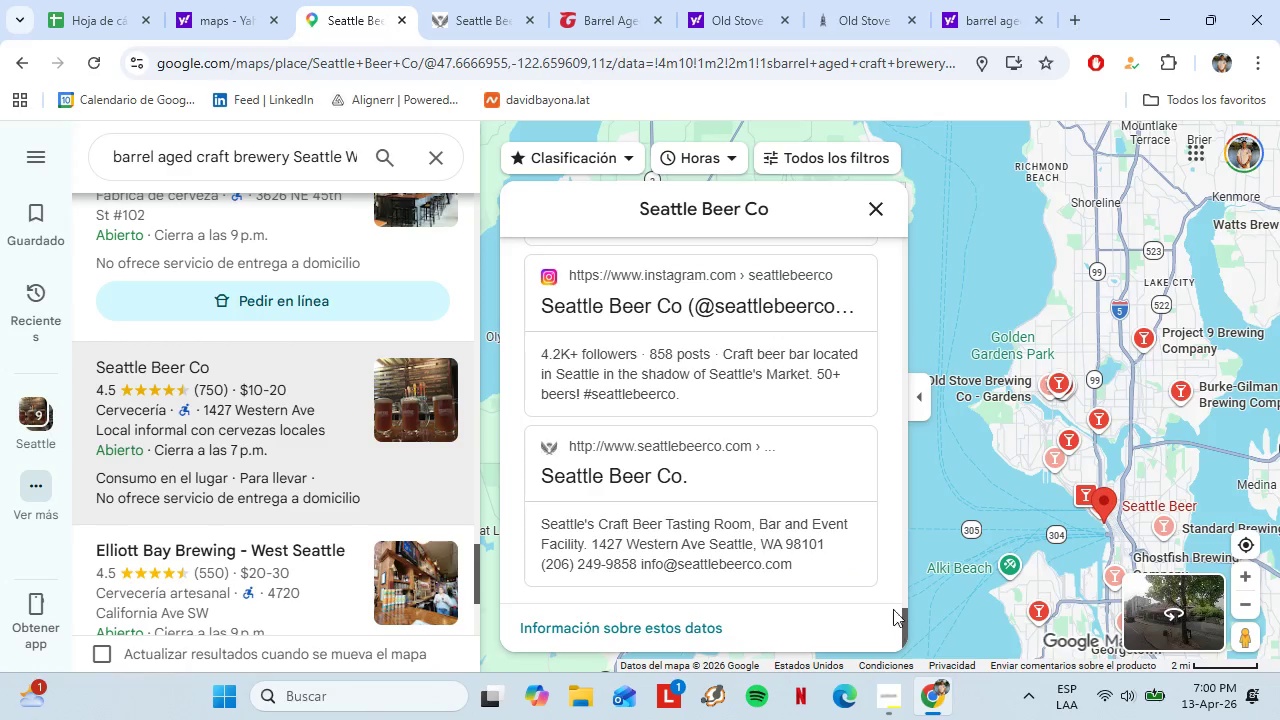 
scroll: coordinate [803, 541], scroll_direction: up, amount: 2.0
 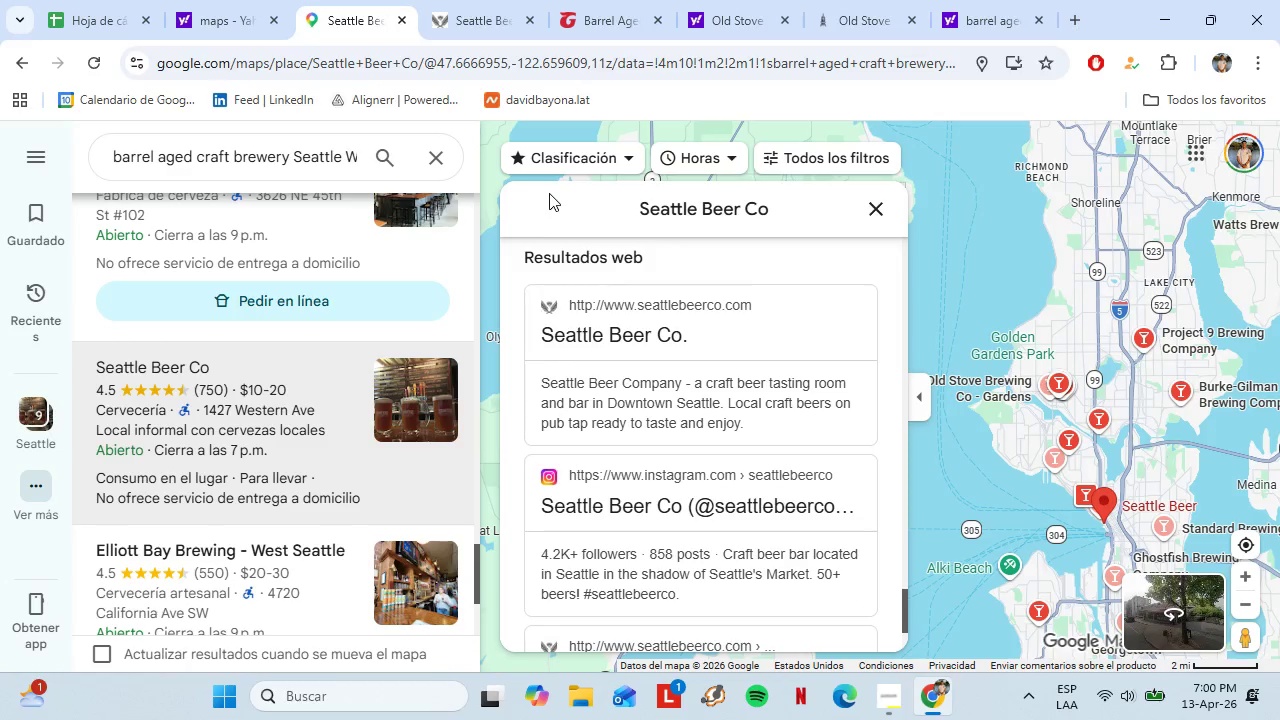 
scroll: coordinate [610, 351], scroll_direction: down, amount: 3.0
 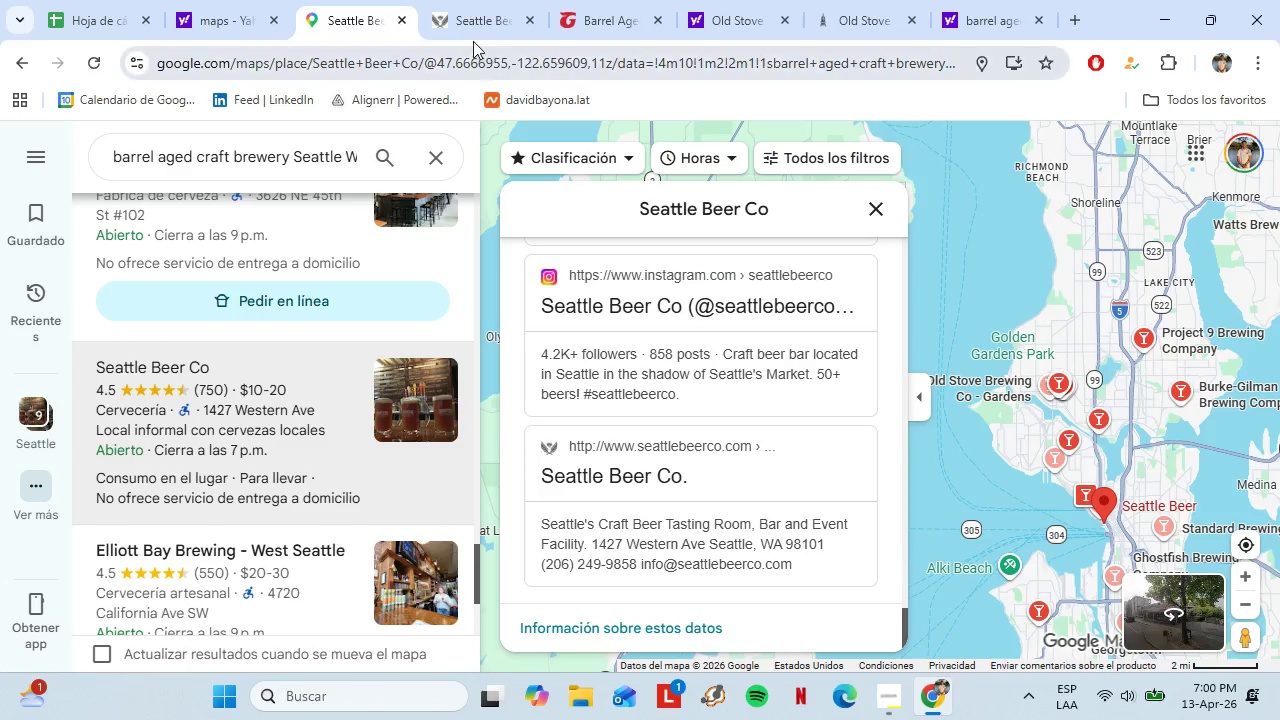 
left_click([462, 20])
 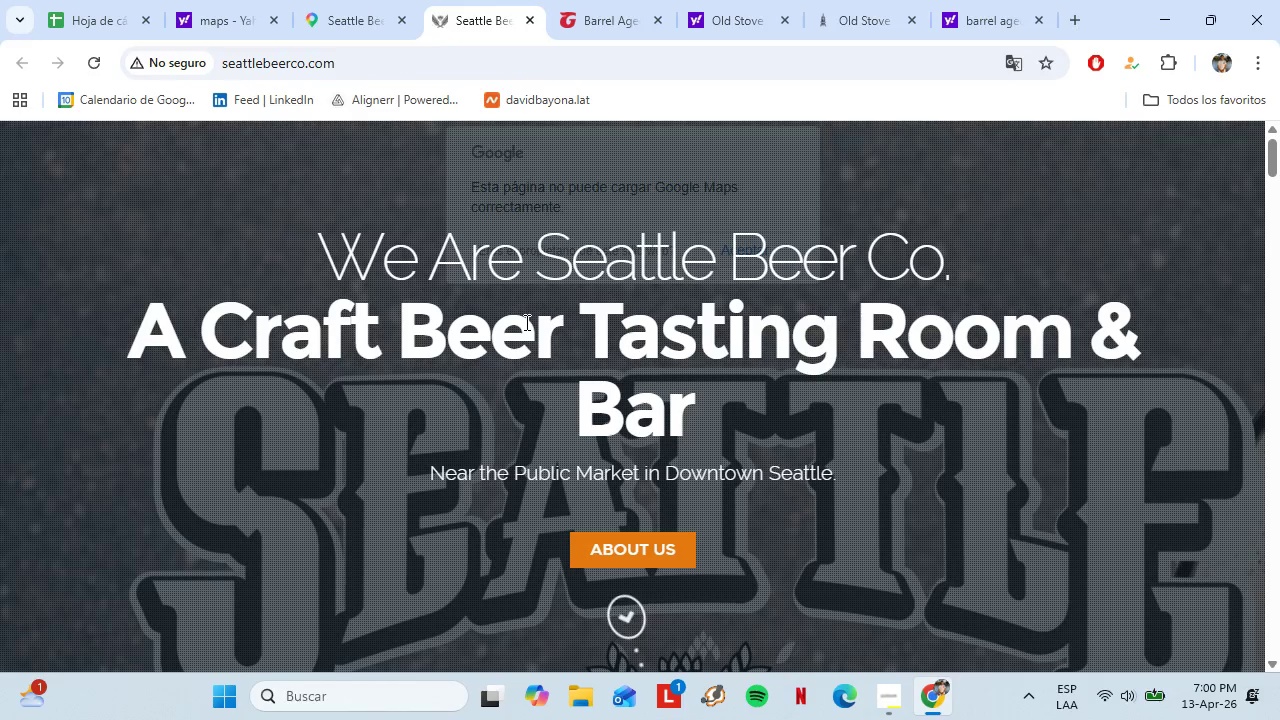 
wait(8.01)
 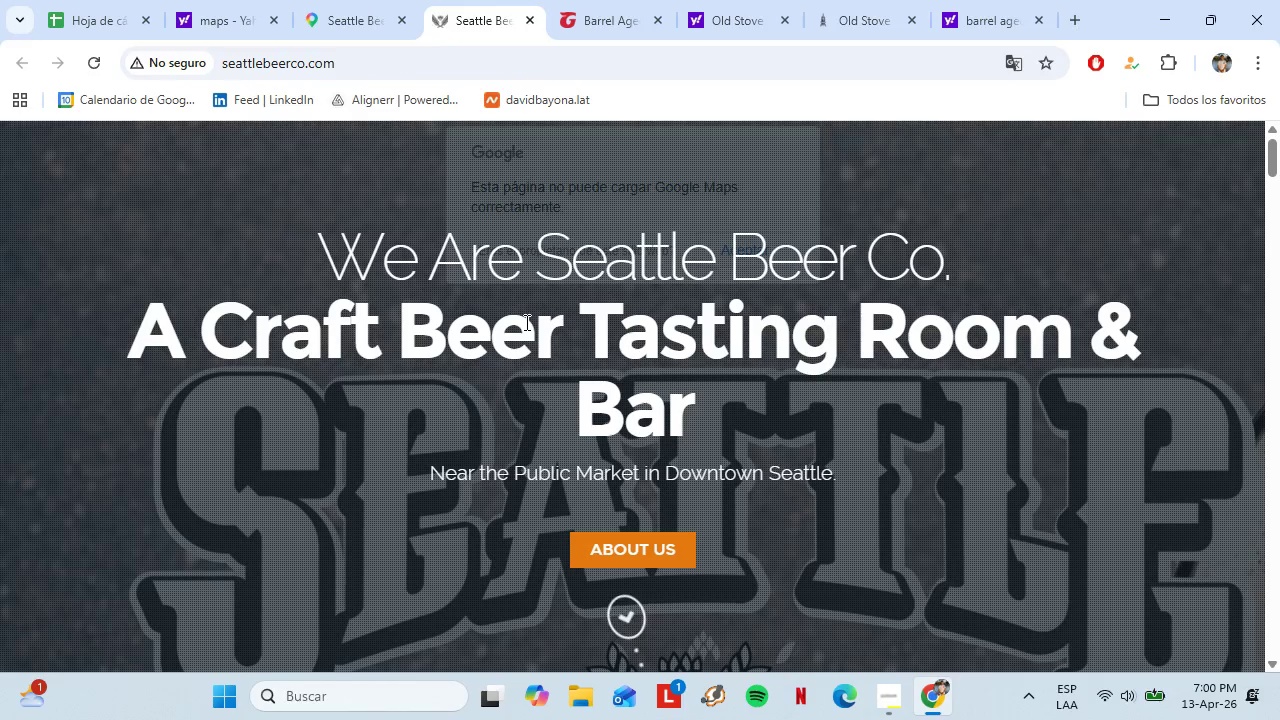 
scroll: coordinate [567, 462], scroll_direction: down, amount: 3.0
 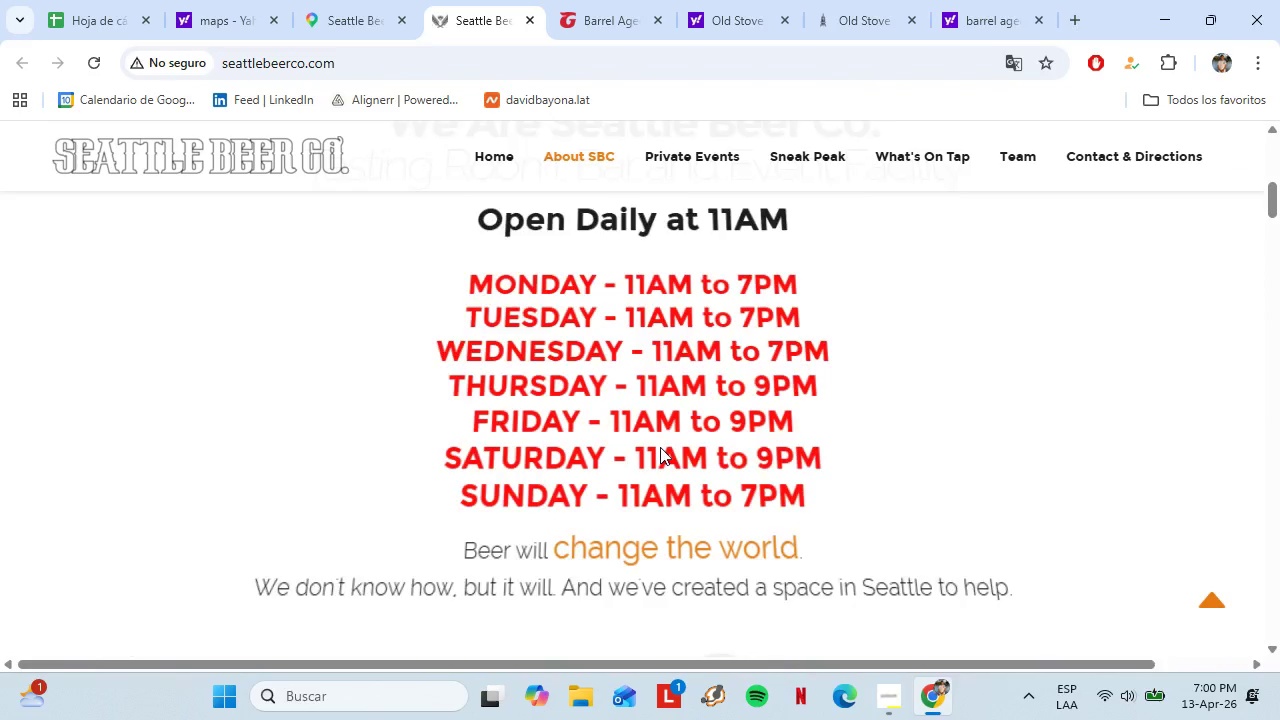 
scroll: coordinate [660, 447], scroll_direction: up, amount: 2.0
 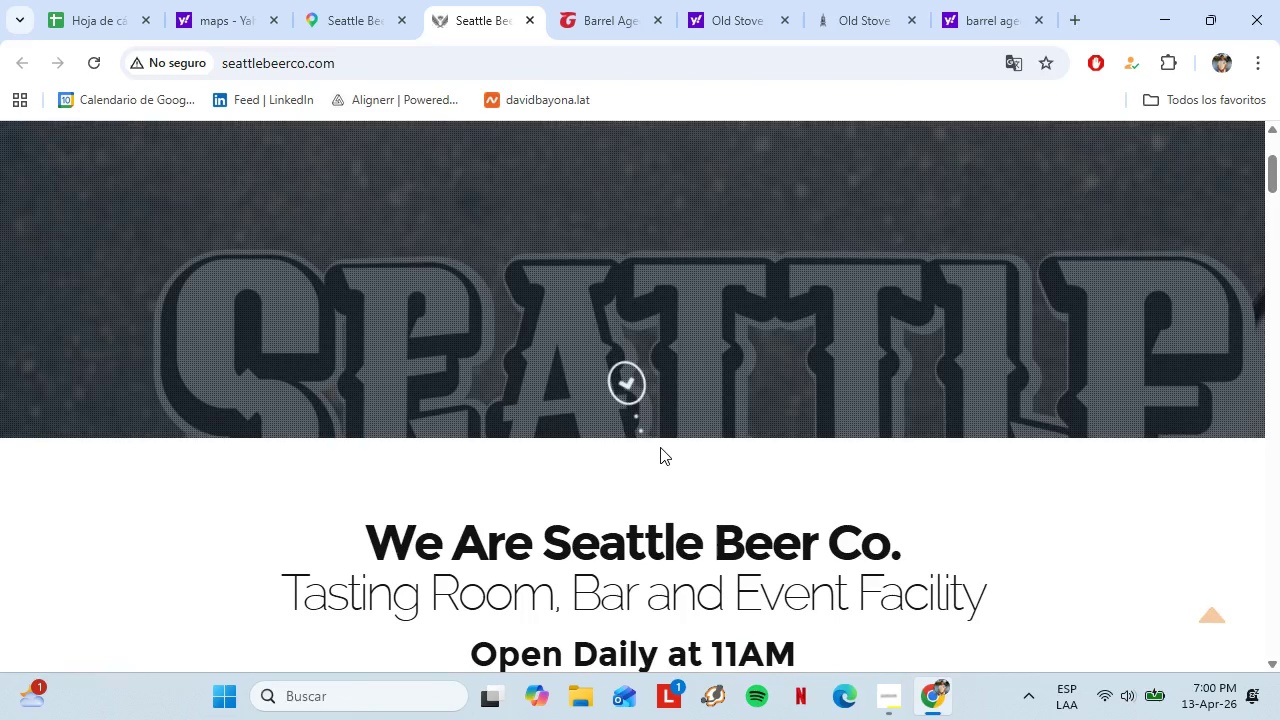 
scroll: coordinate [570, 364], scroll_direction: down, amount: 6.0
 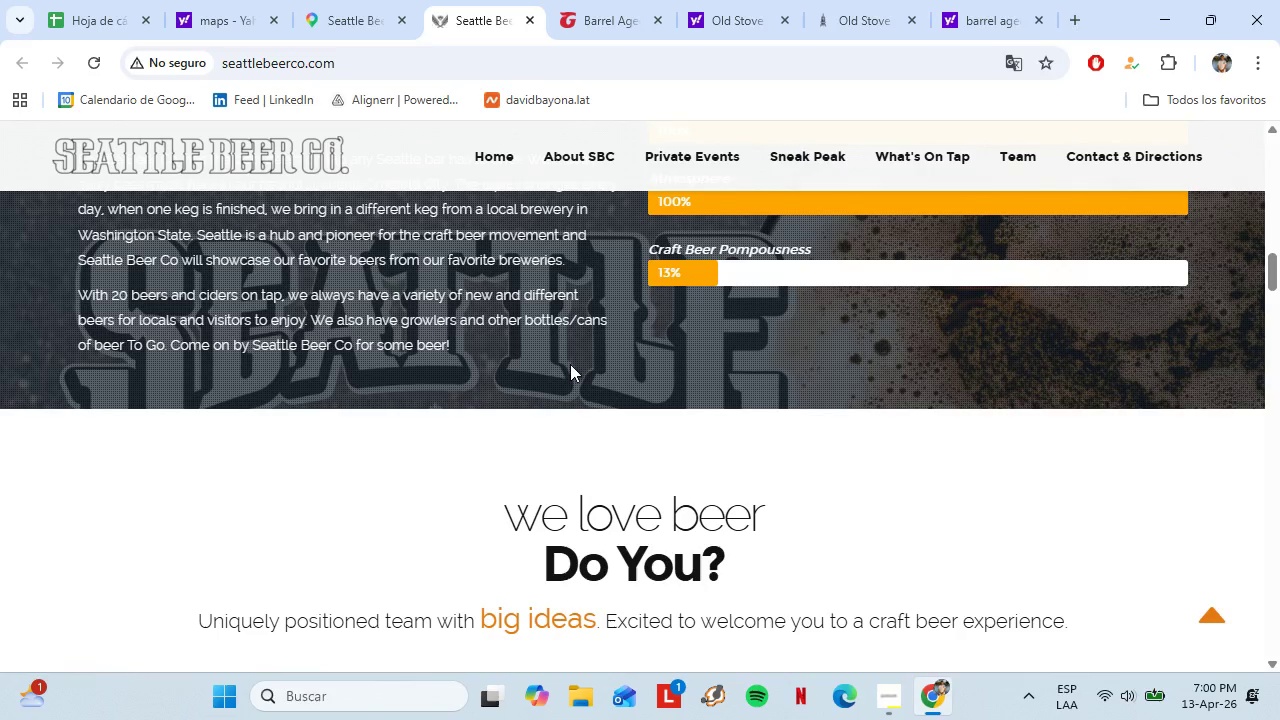 
wait(6.83)
 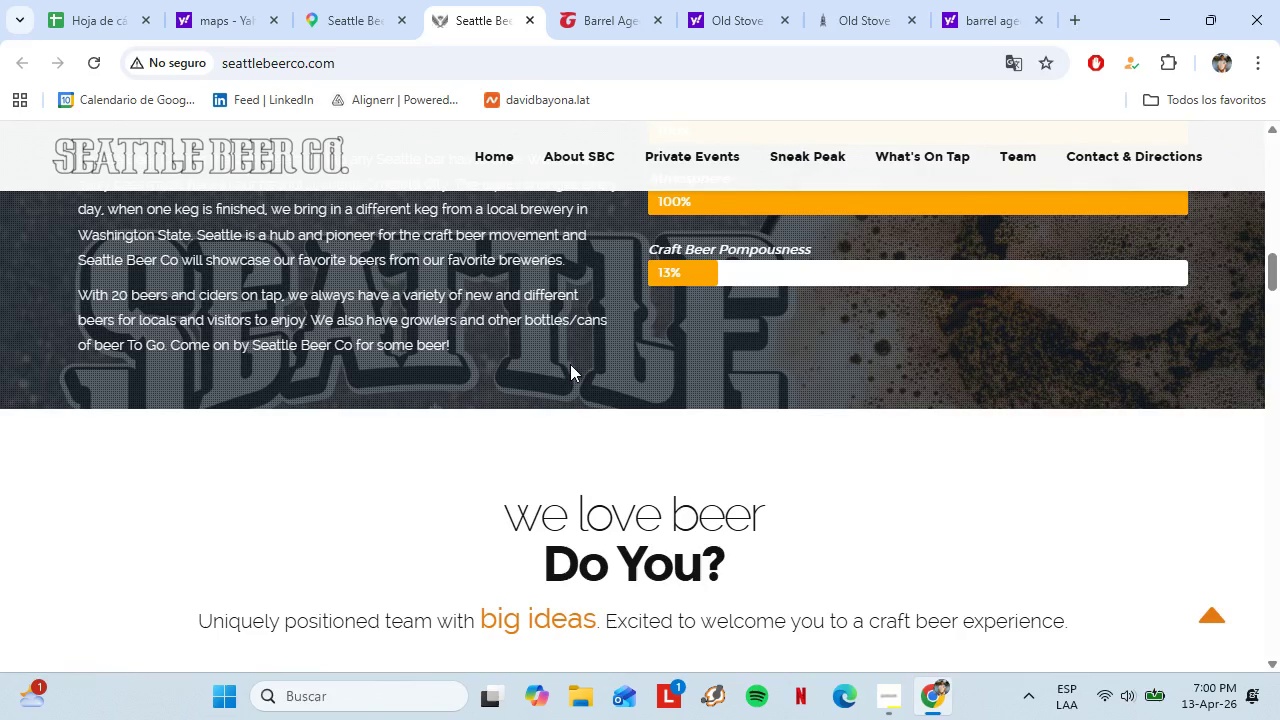 
scroll: coordinate [665, 333], scroll_direction: down, amount: 6.0
 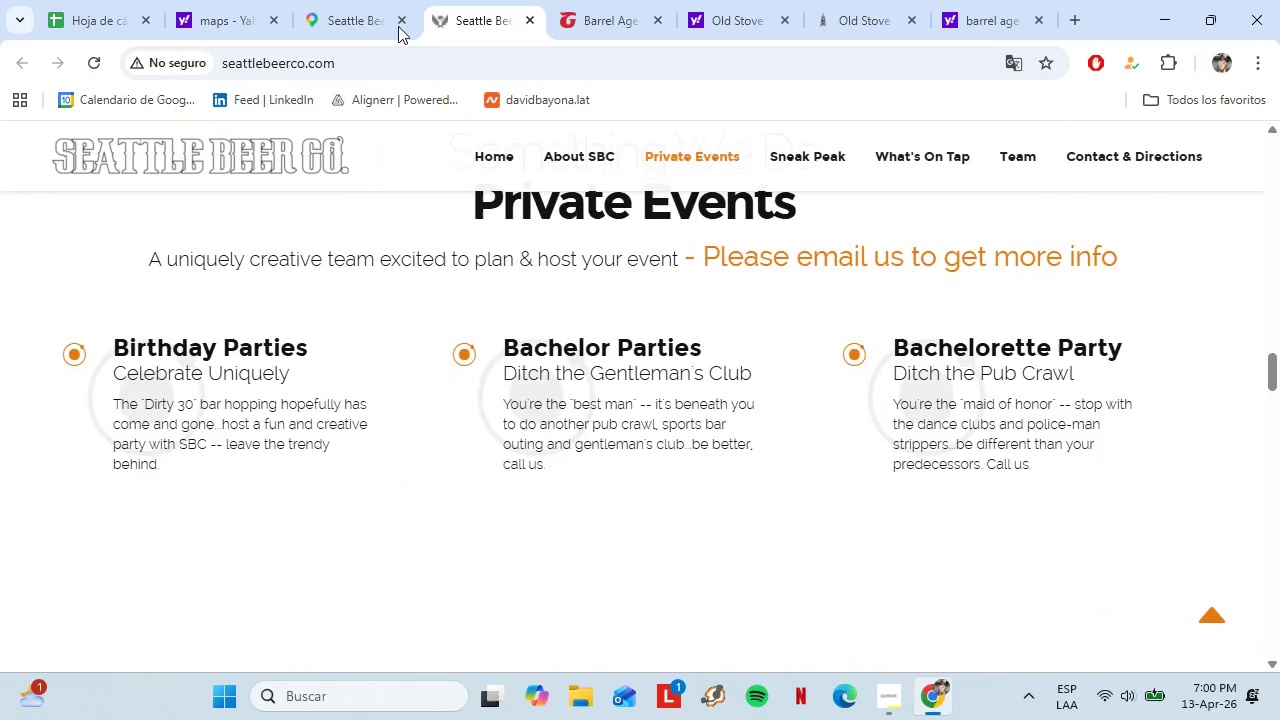 
left_click([357, 16])
 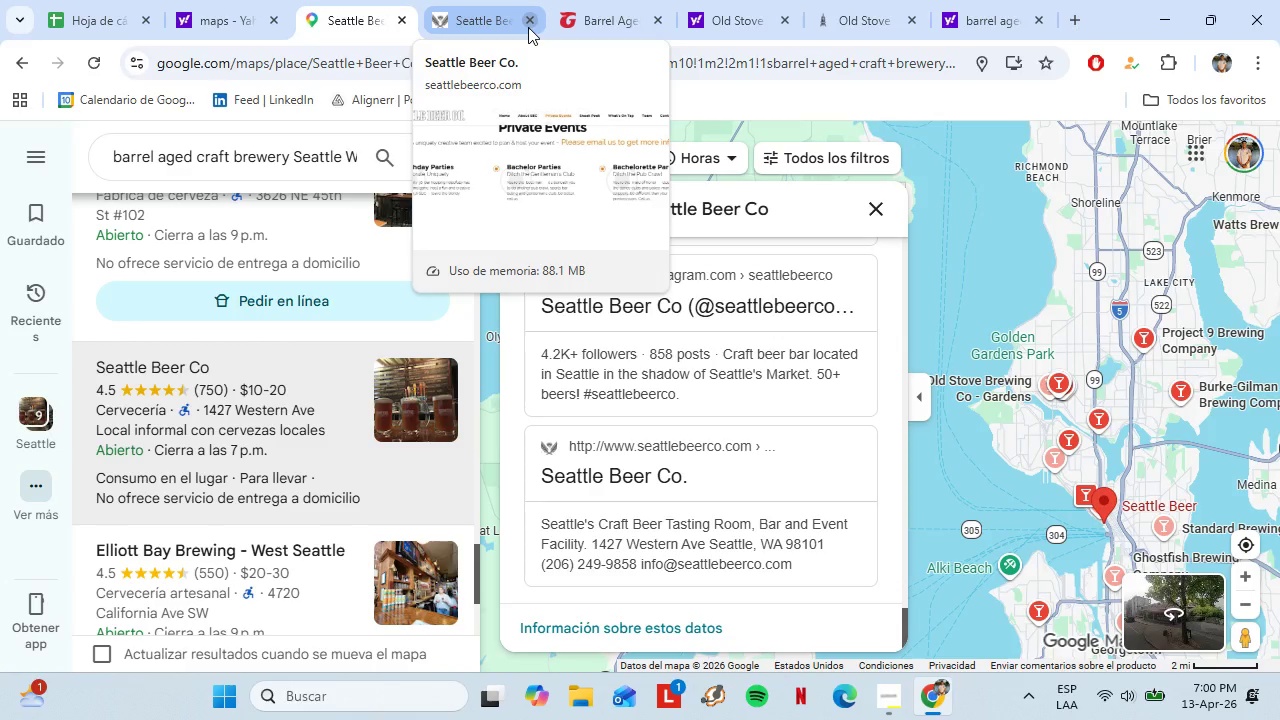 
left_click([528, 27])
 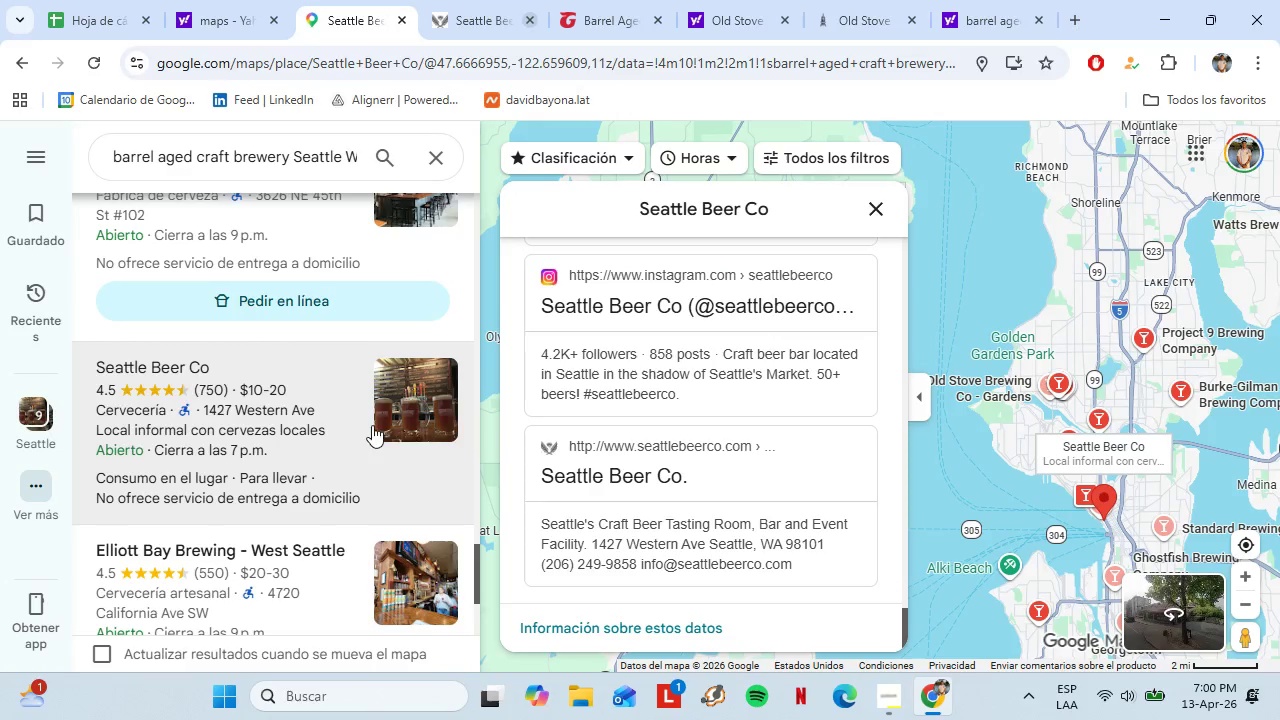 
scroll: coordinate [372, 425], scroll_direction: down, amount: 1.0
 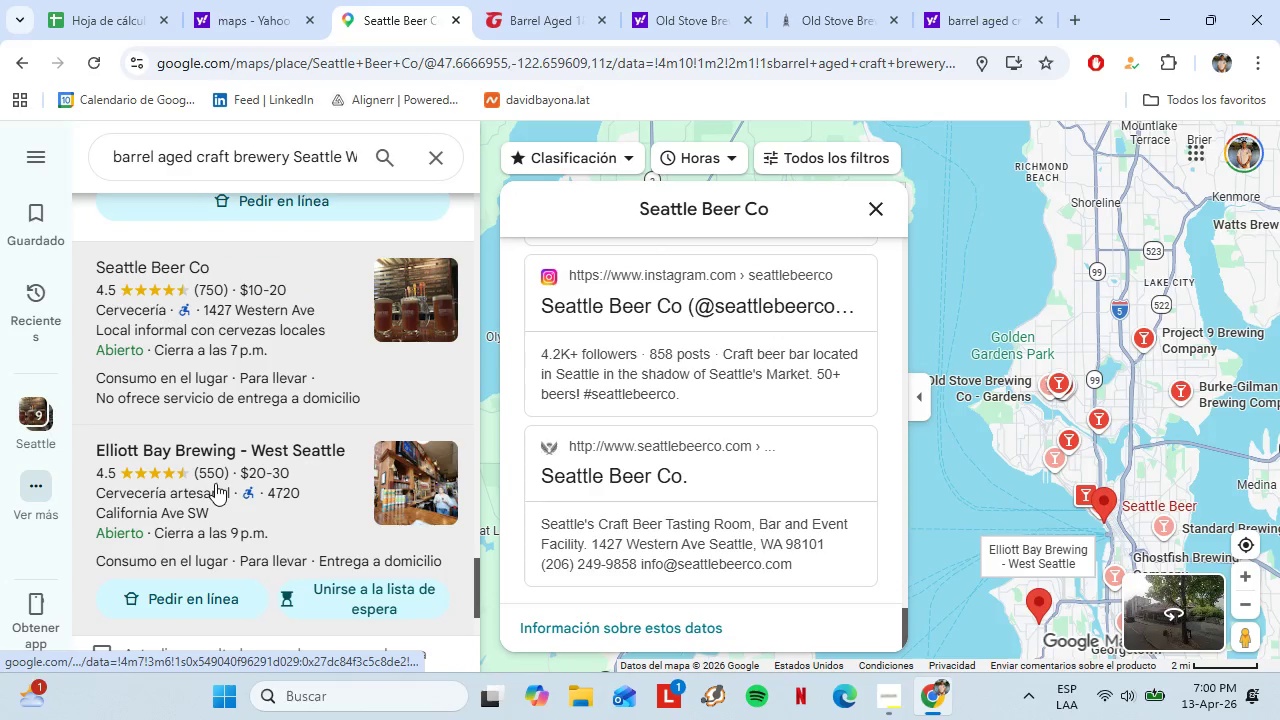 
left_click([215, 482])
 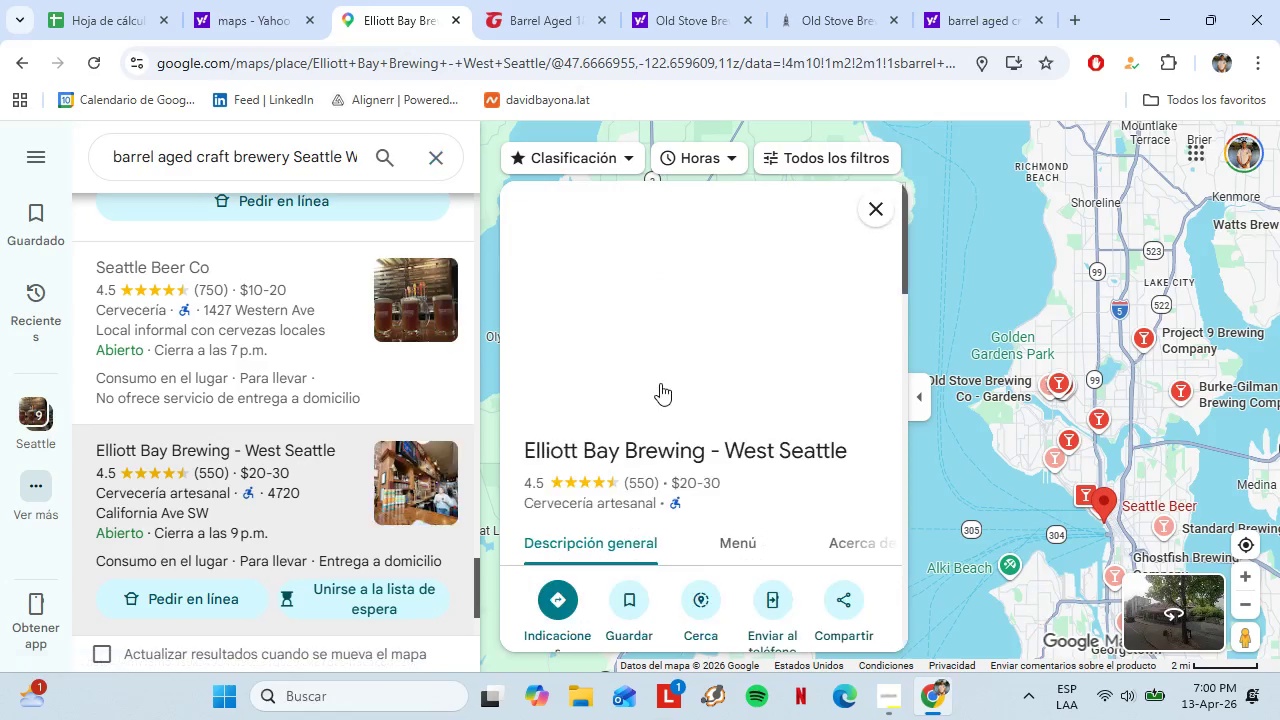 
scroll: coordinate [645, 388], scroll_direction: down, amount: 6.0
 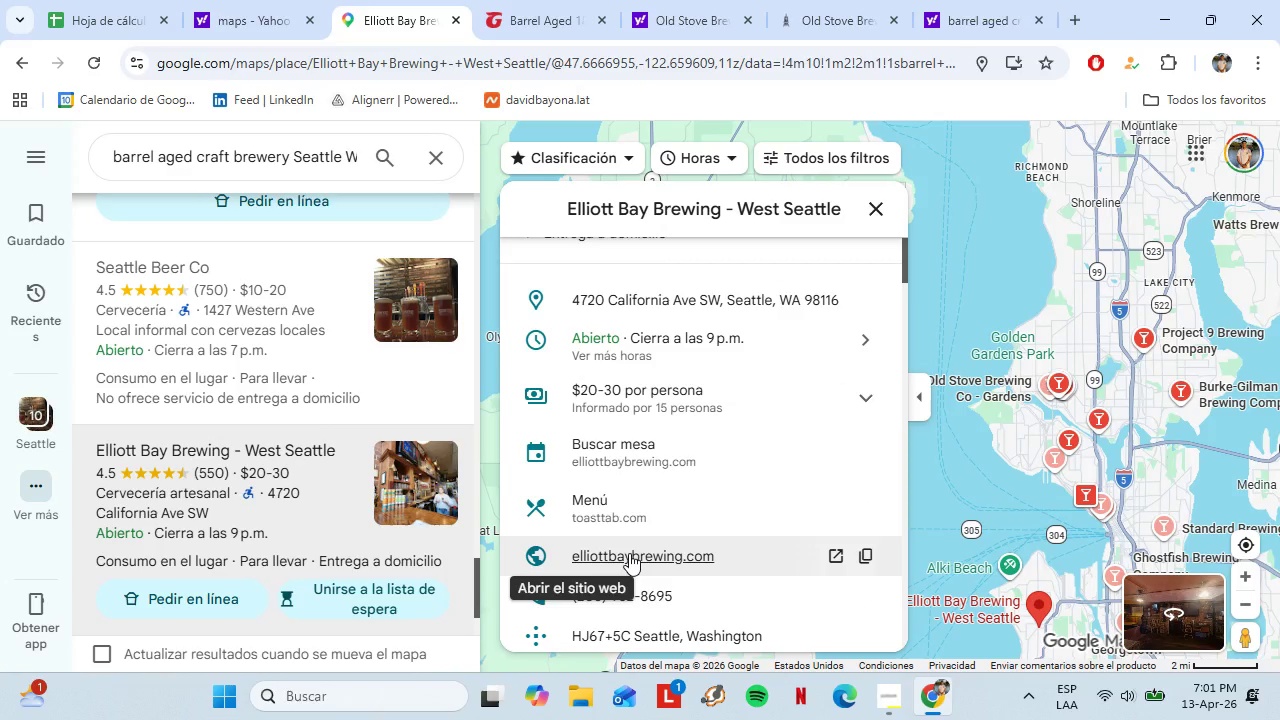 
left_click([628, 552])
 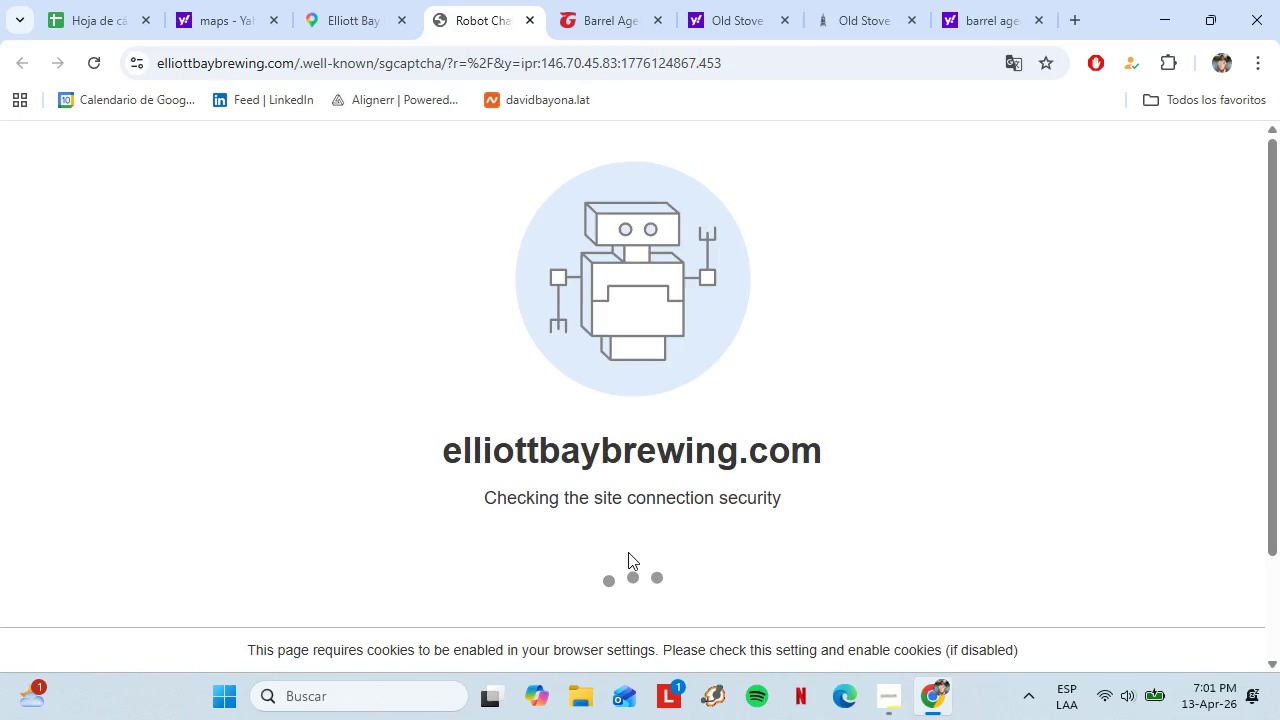 
wait(15.67)
 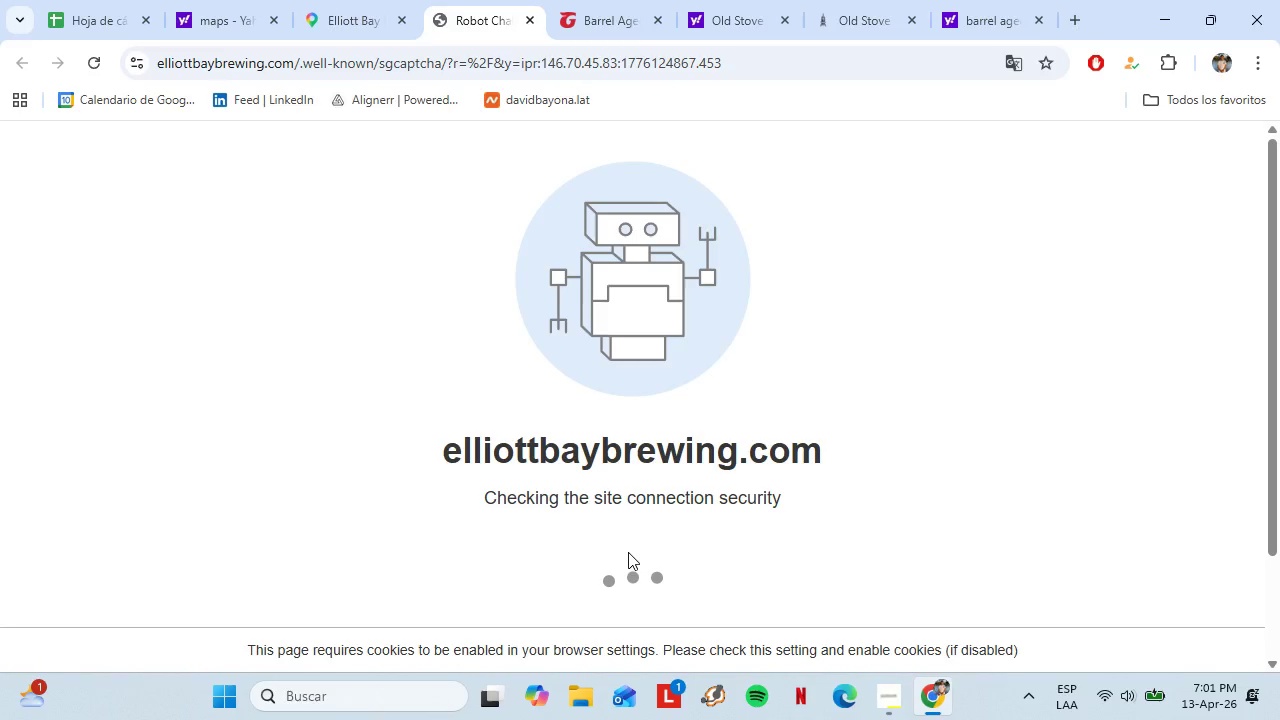 
scroll: coordinate [573, 518], scroll_direction: down, amount: 4.0
 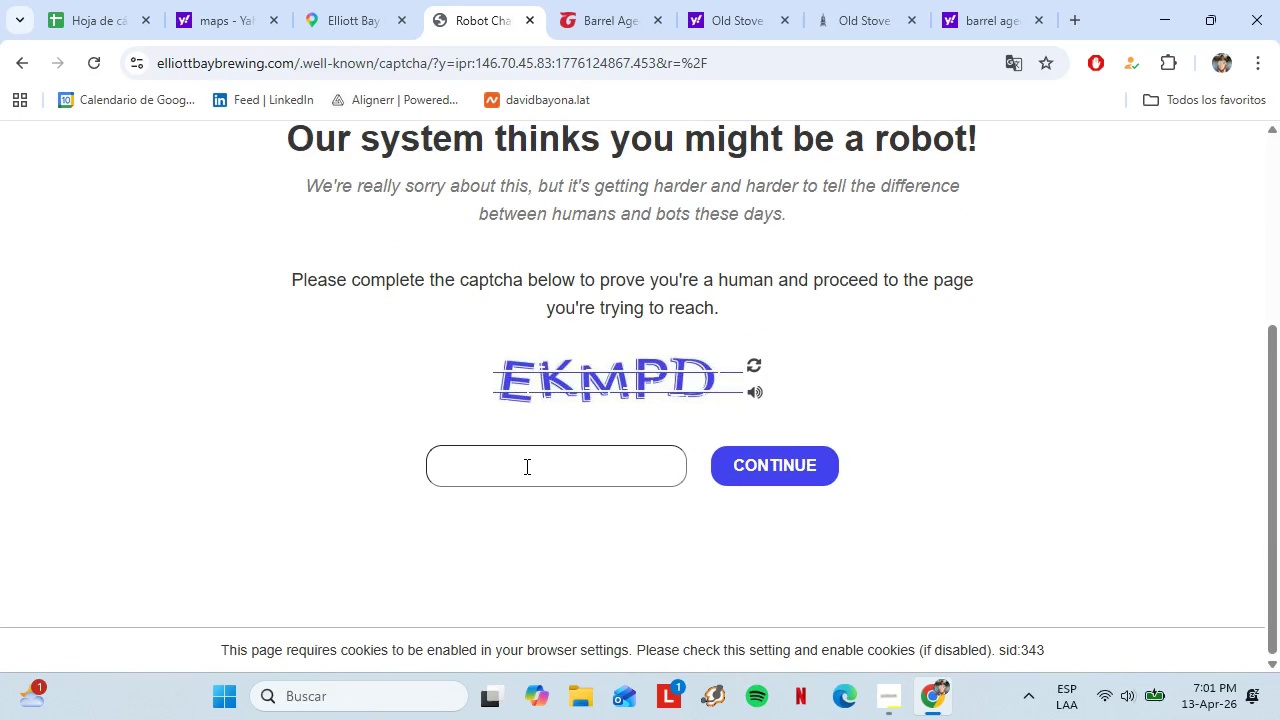 
left_click([525, 466])
 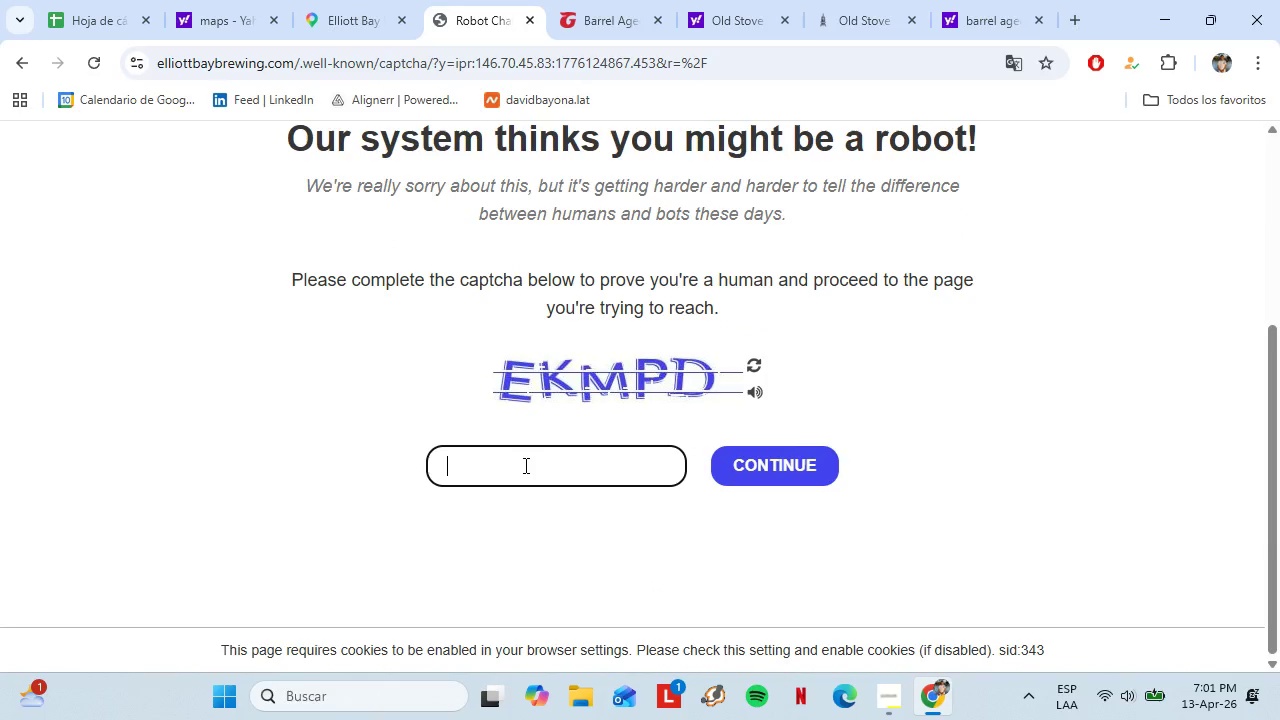 
type(EKMPD)
 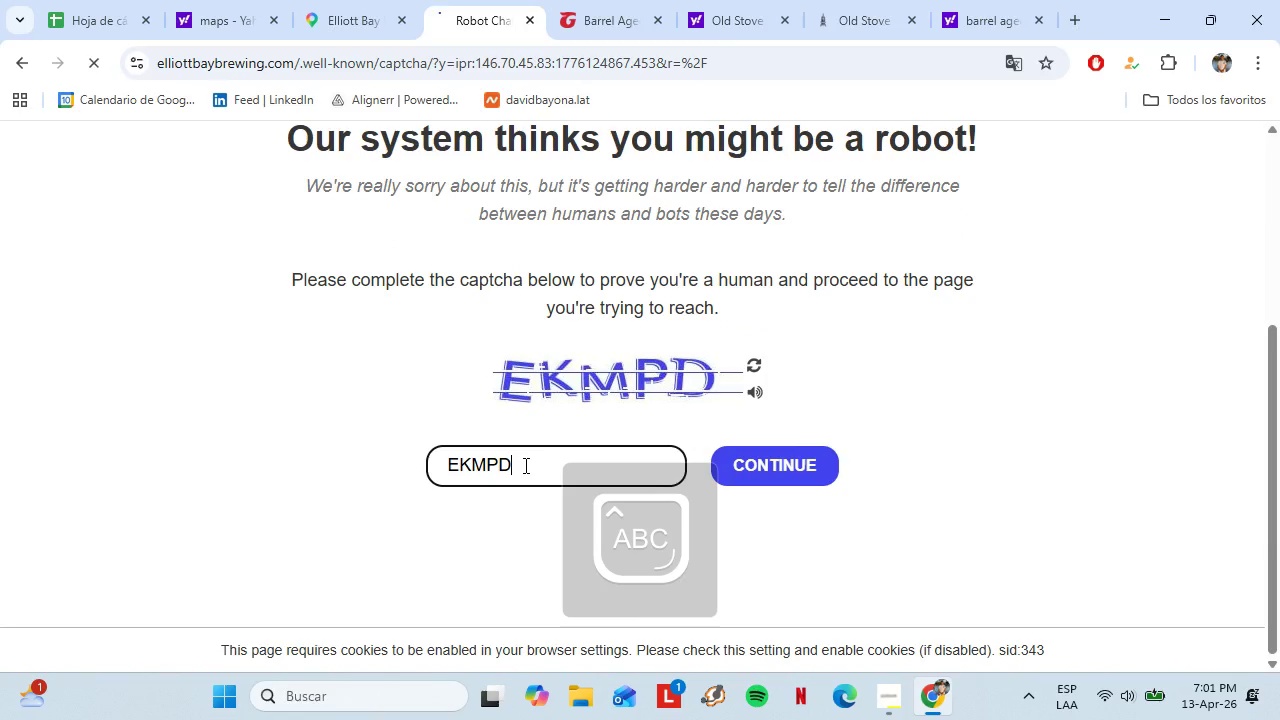 
key(Enter)
 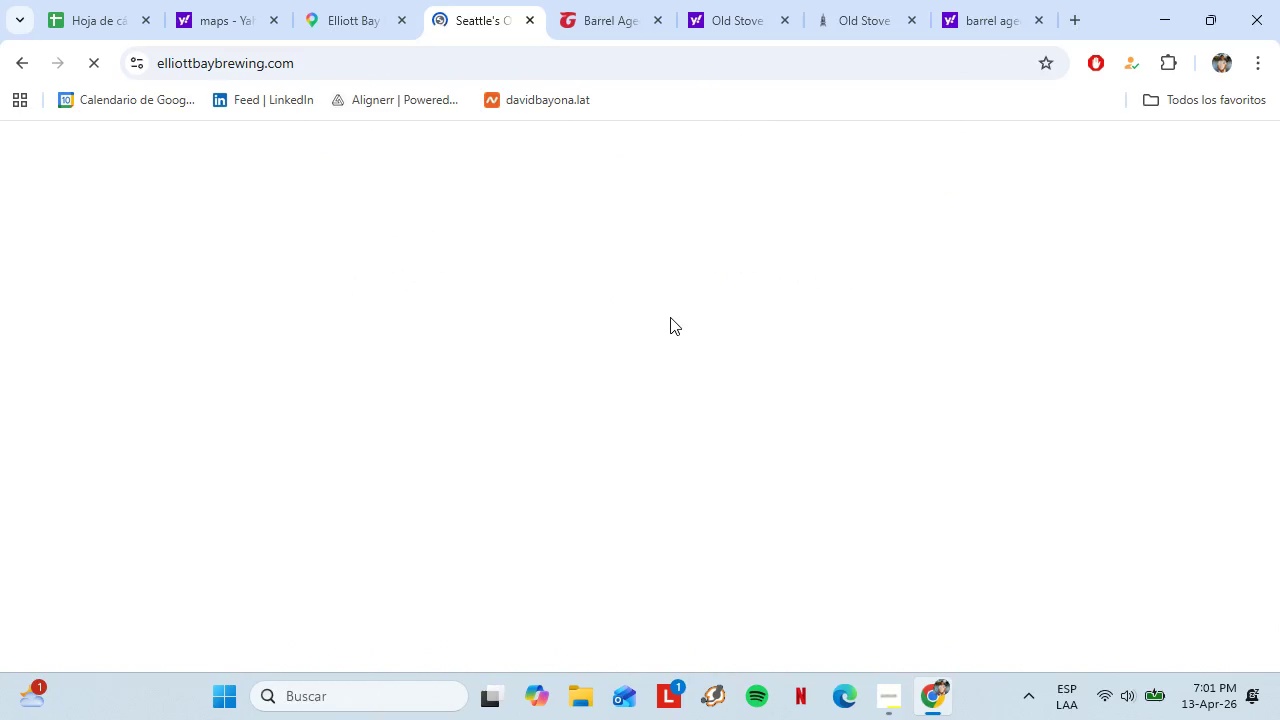 
wait(8.25)
 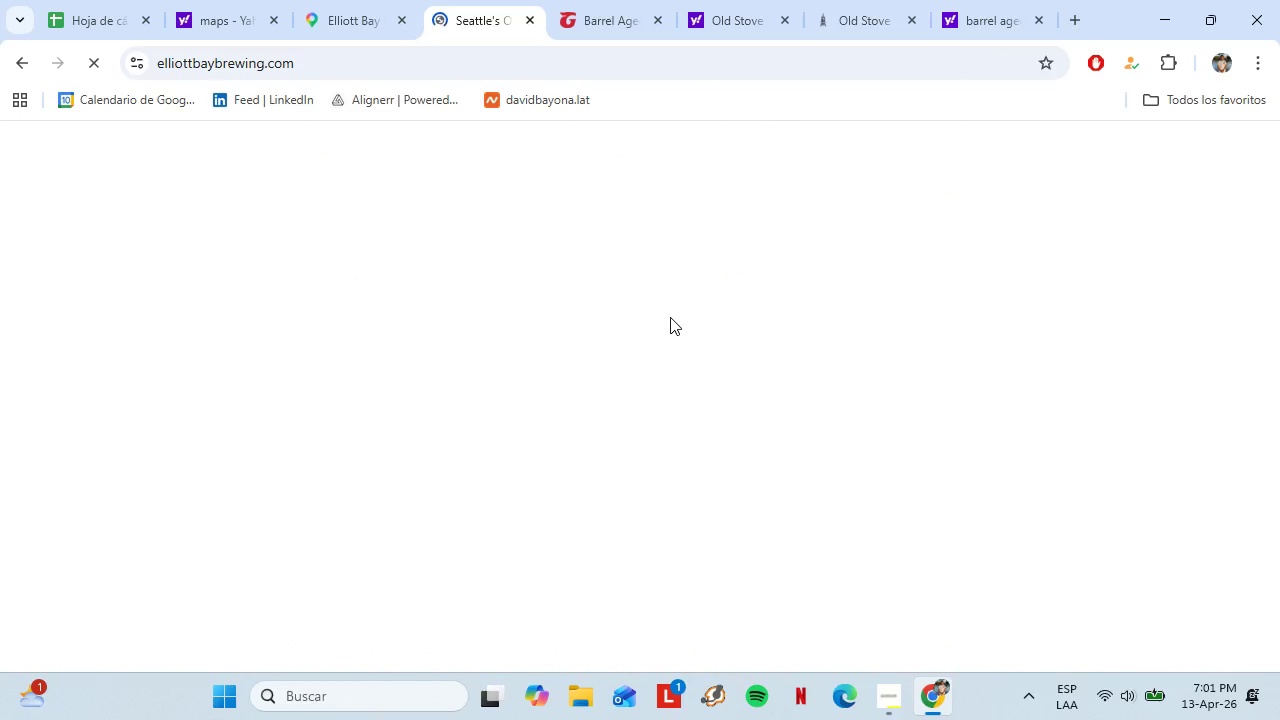 
left_click([440, 157])
 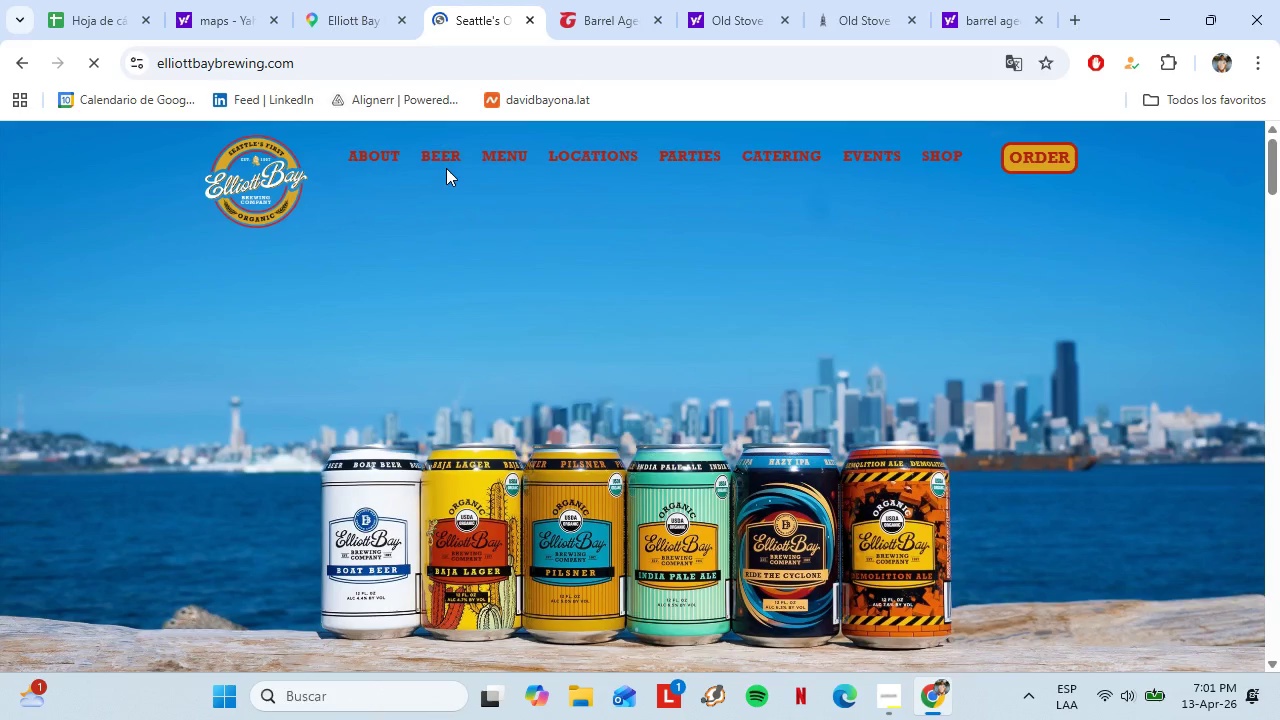 
mouse_move([460, 187])
 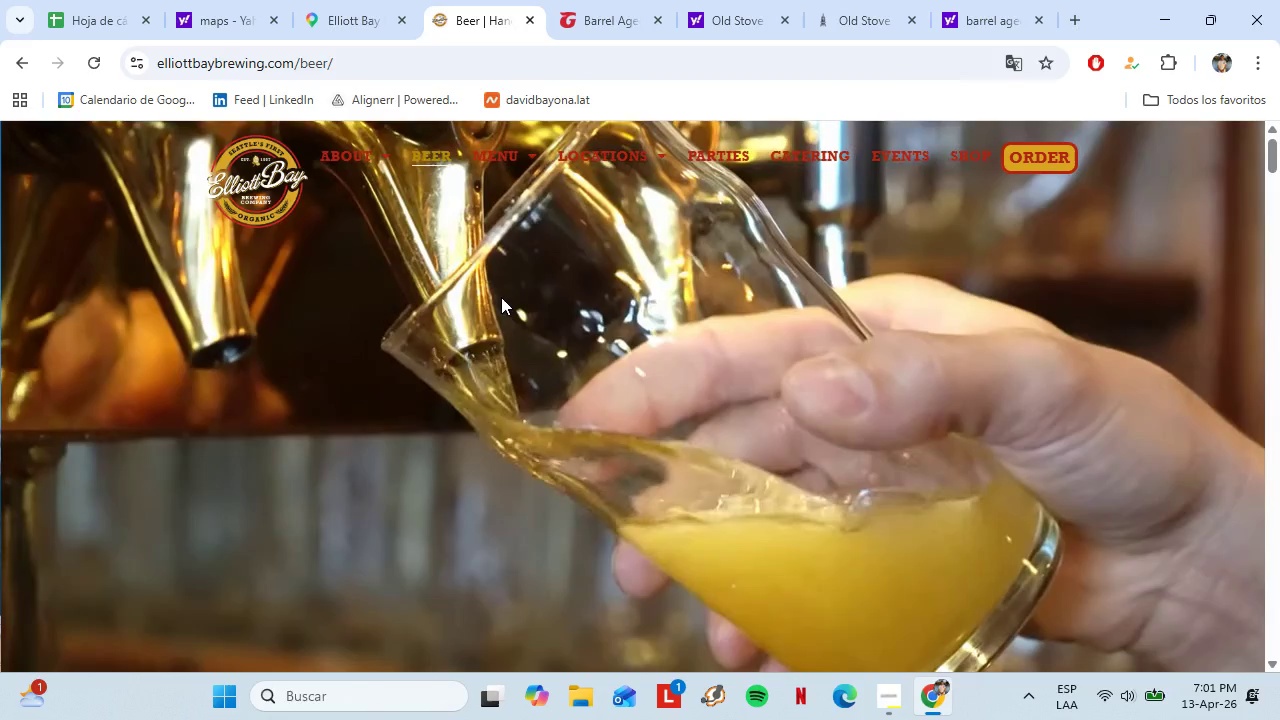 
scroll: coordinate [676, 444], scroll_direction: down, amount: 25.0
 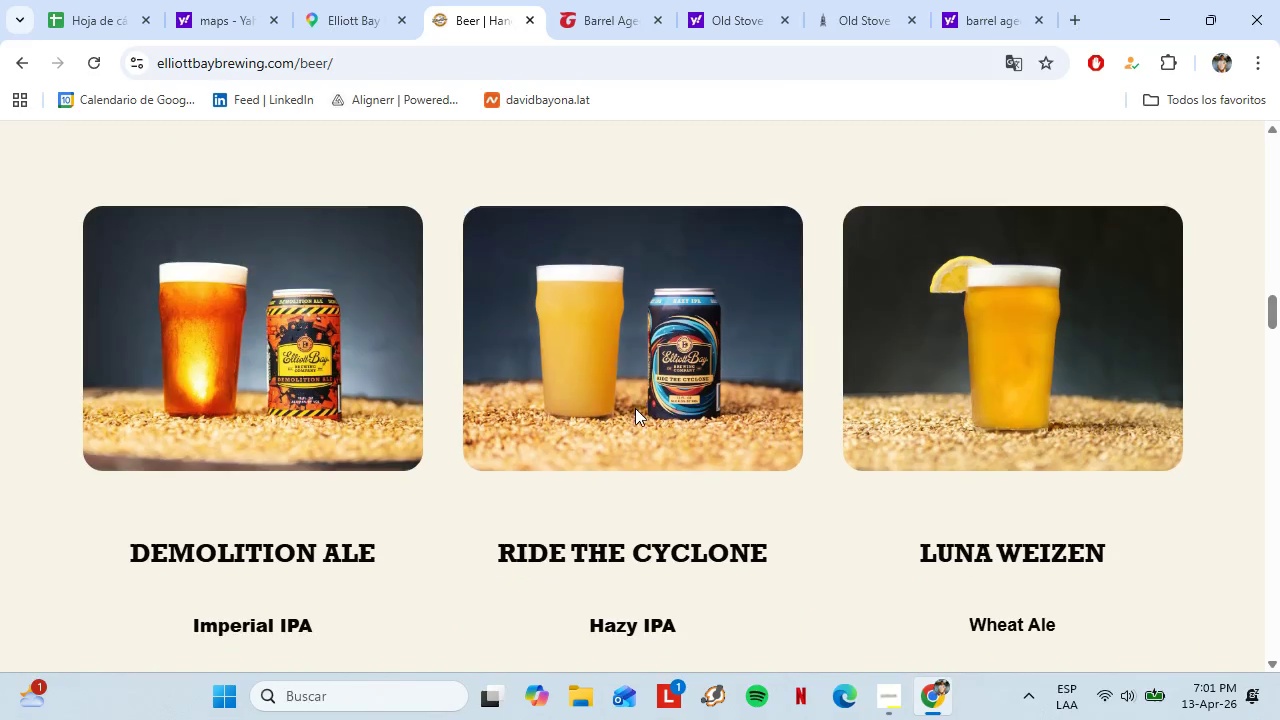 
scroll: coordinate [635, 408], scroll_direction: down, amount: 1.0
 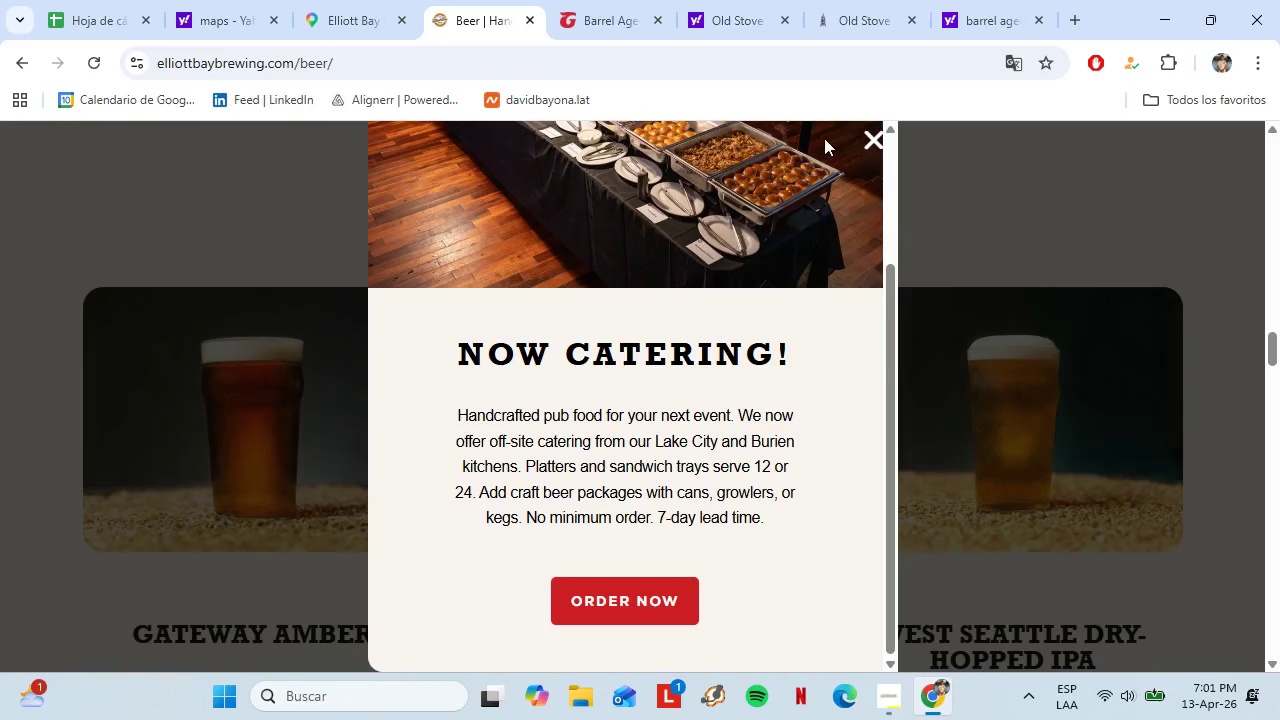 
left_click([873, 136])
 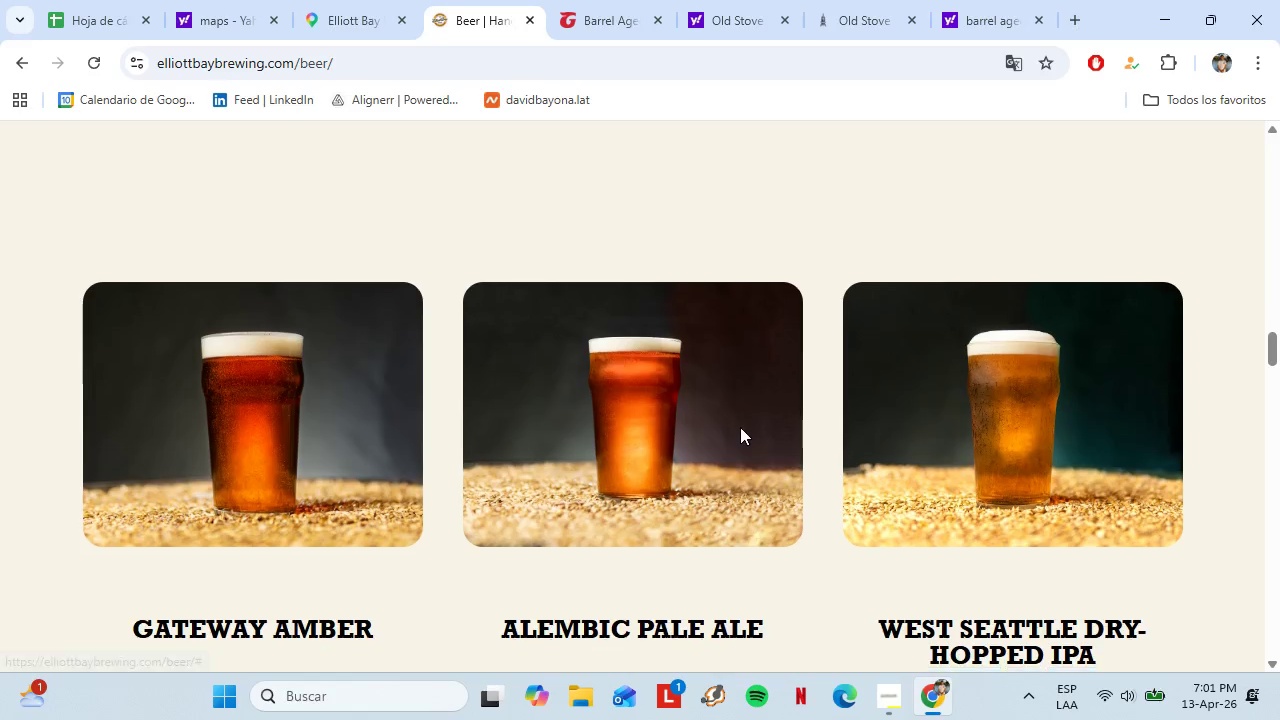 
scroll: coordinate [347, 443], scroll_direction: down, amount: 13.0
 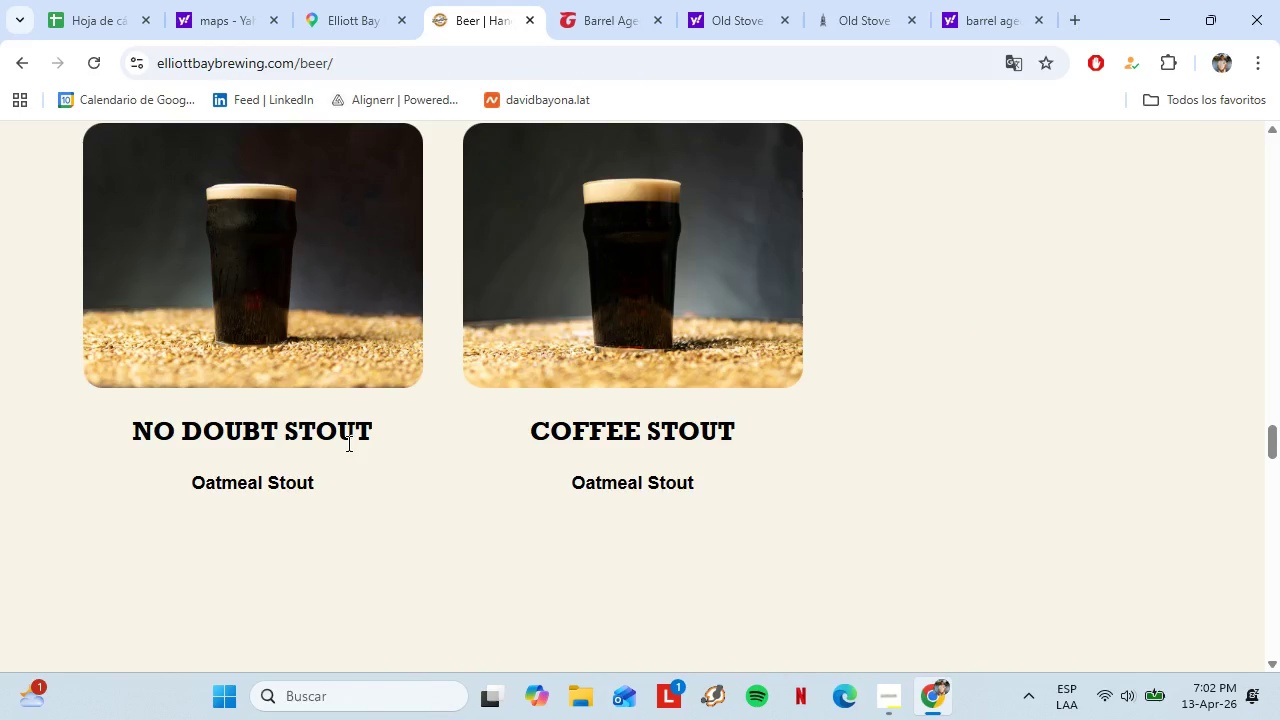 
scroll: coordinate [347, 443], scroll_direction: up, amount: 1.0
 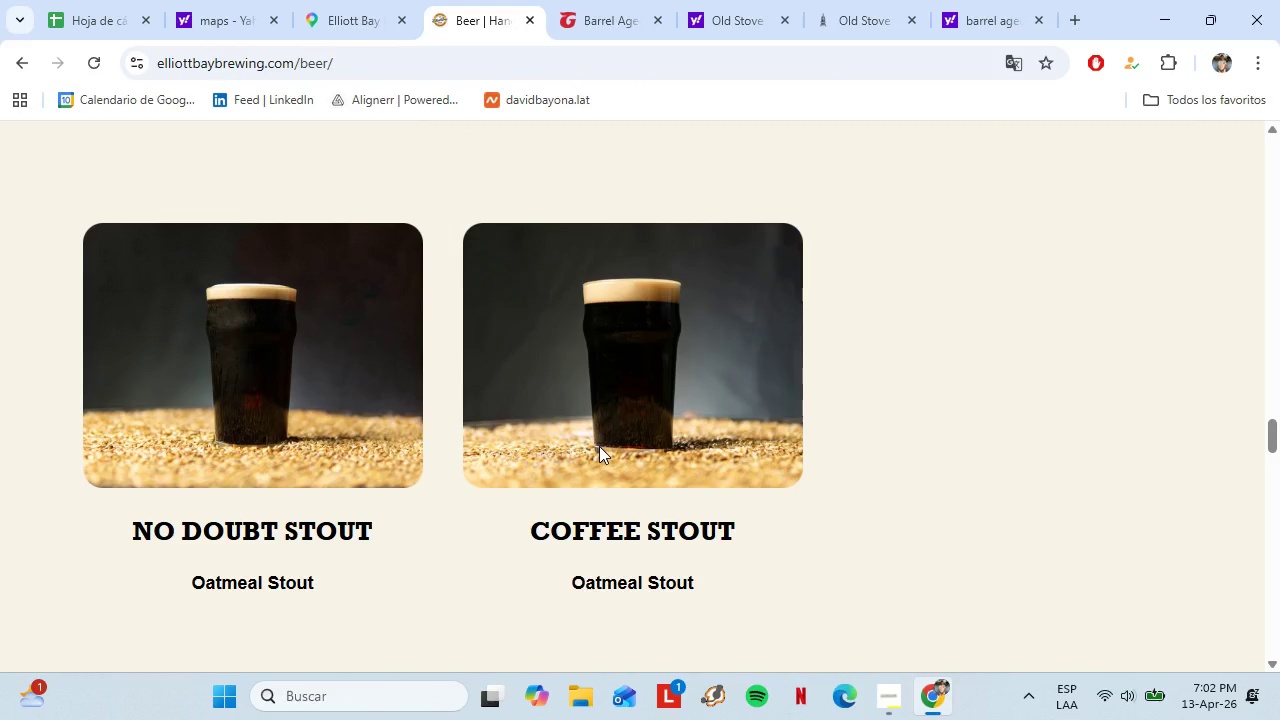 
wait(12.47)
 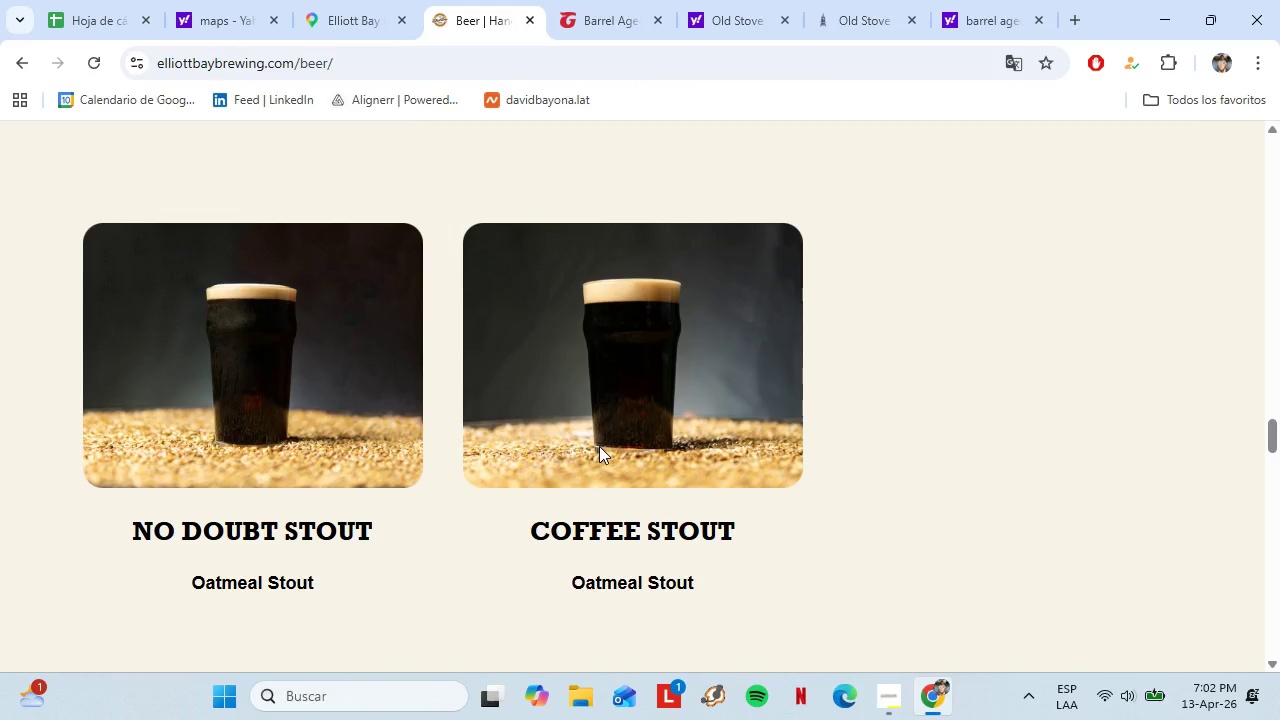 
scroll: coordinate [432, 490], scroll_direction: down, amount: 21.0
 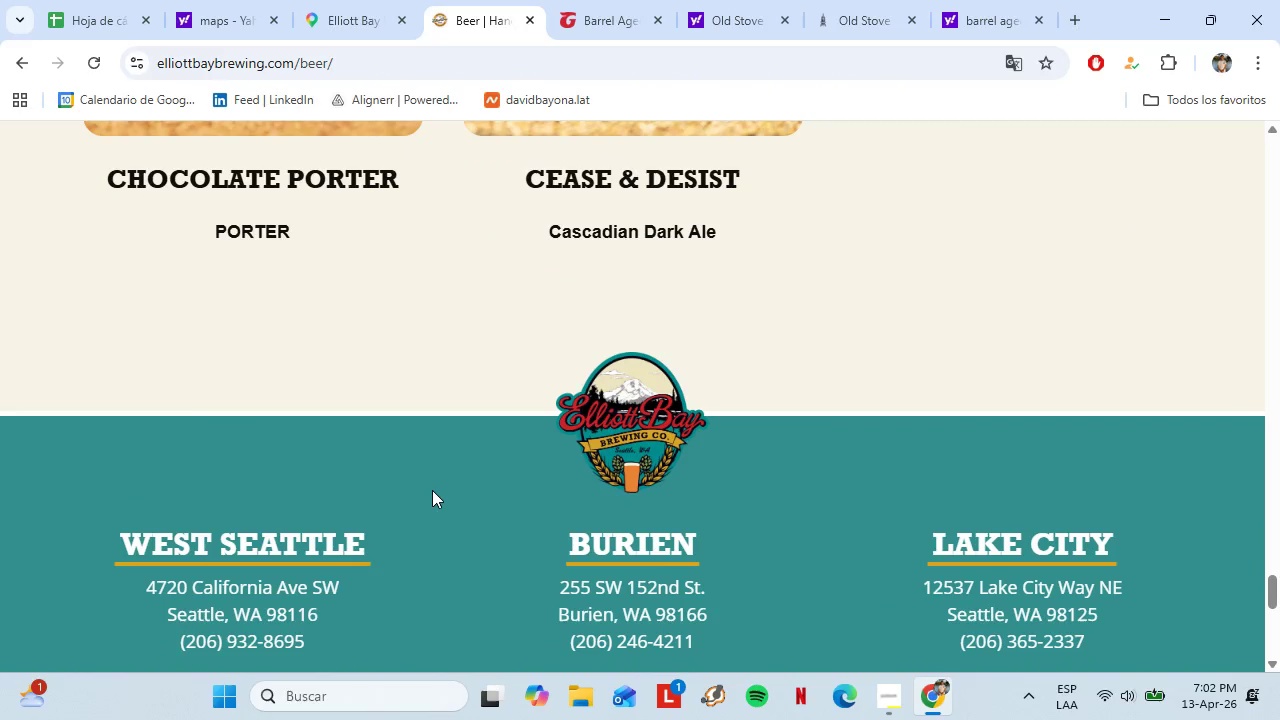 
scroll: coordinate [554, 288], scroll_direction: up, amount: 24.0
 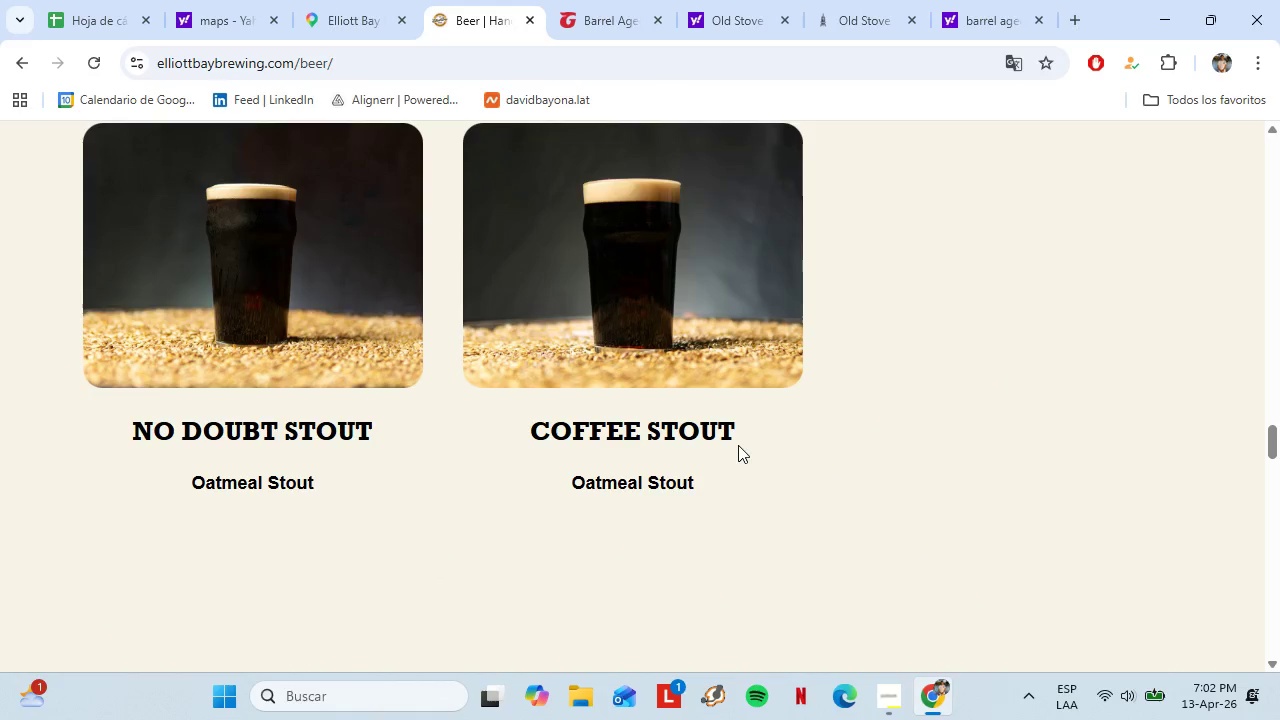 
left_click_drag(start_coordinate=[740, 442], to_coordinate=[520, 448])
 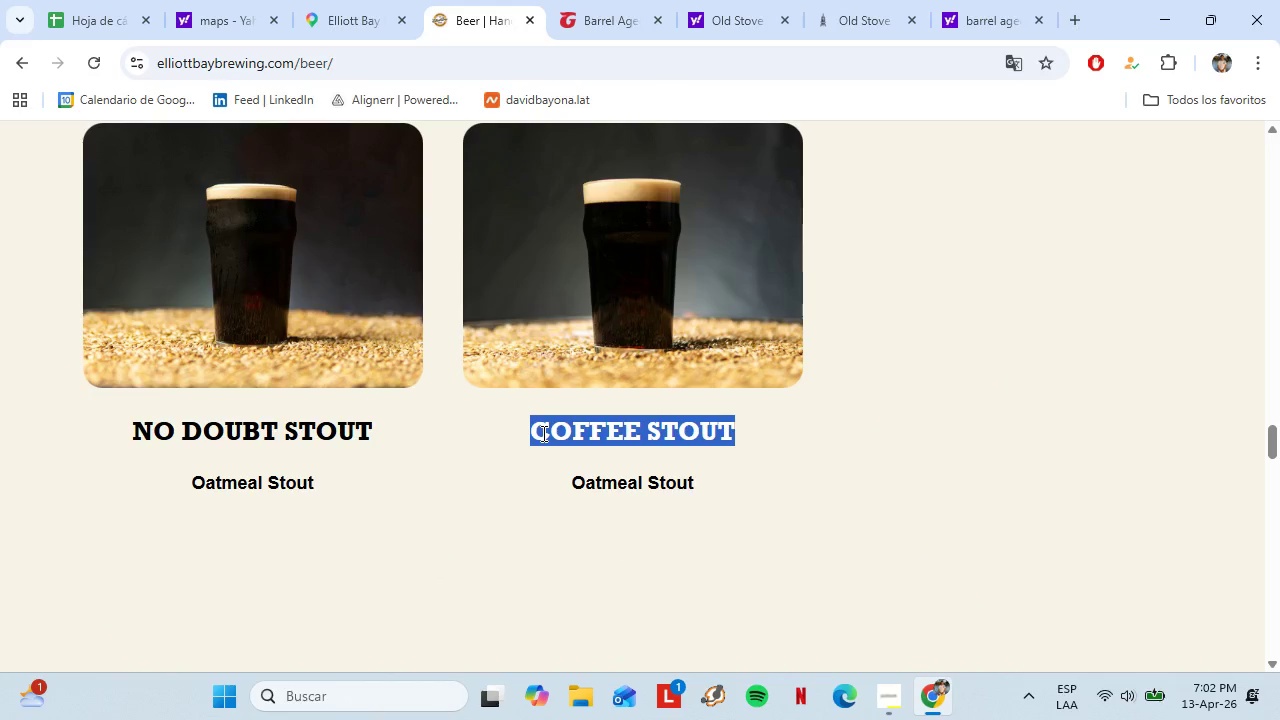 
right_click([542, 433])
 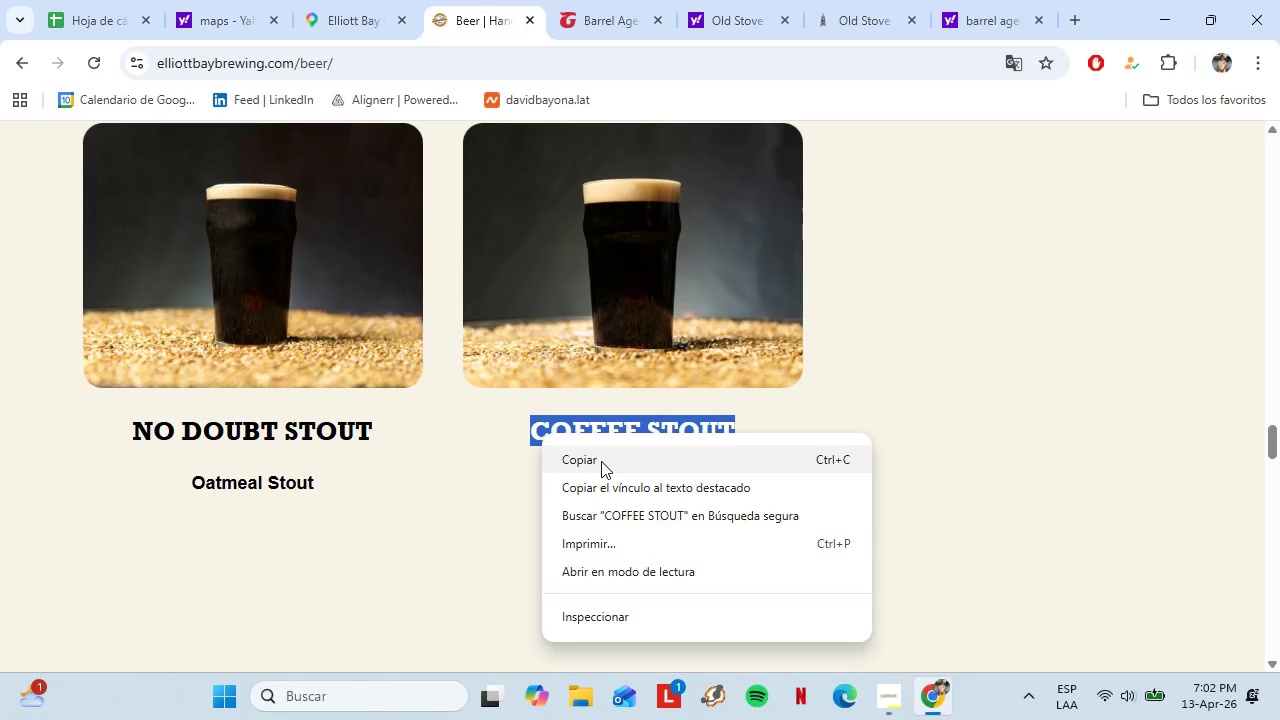 
left_click([601, 461])
 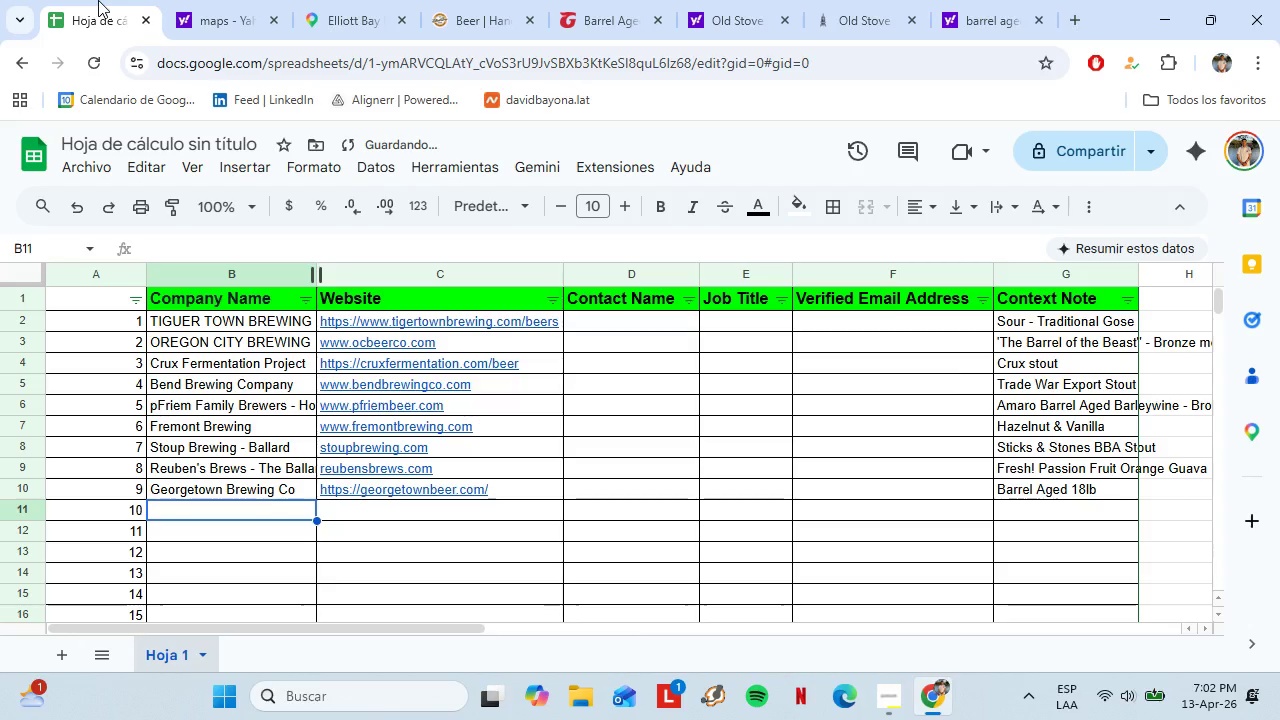 
left_click([1048, 508])
 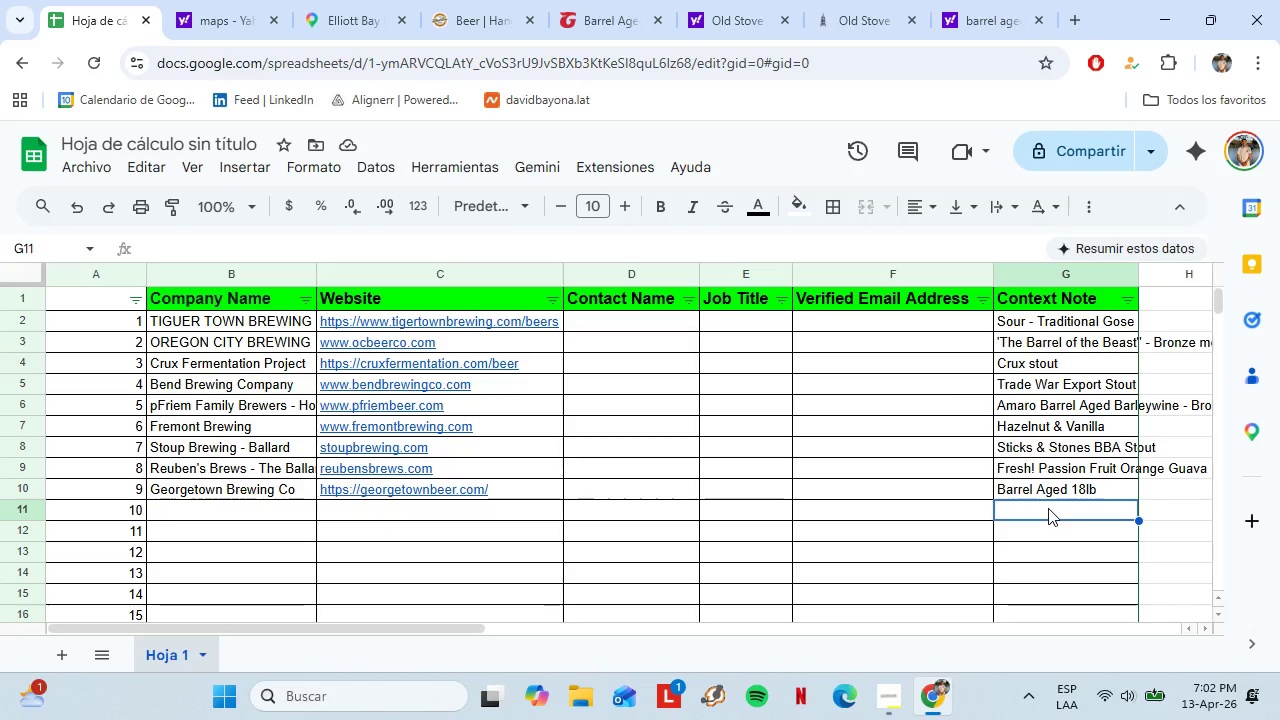 
key(Control+Shift+V)
 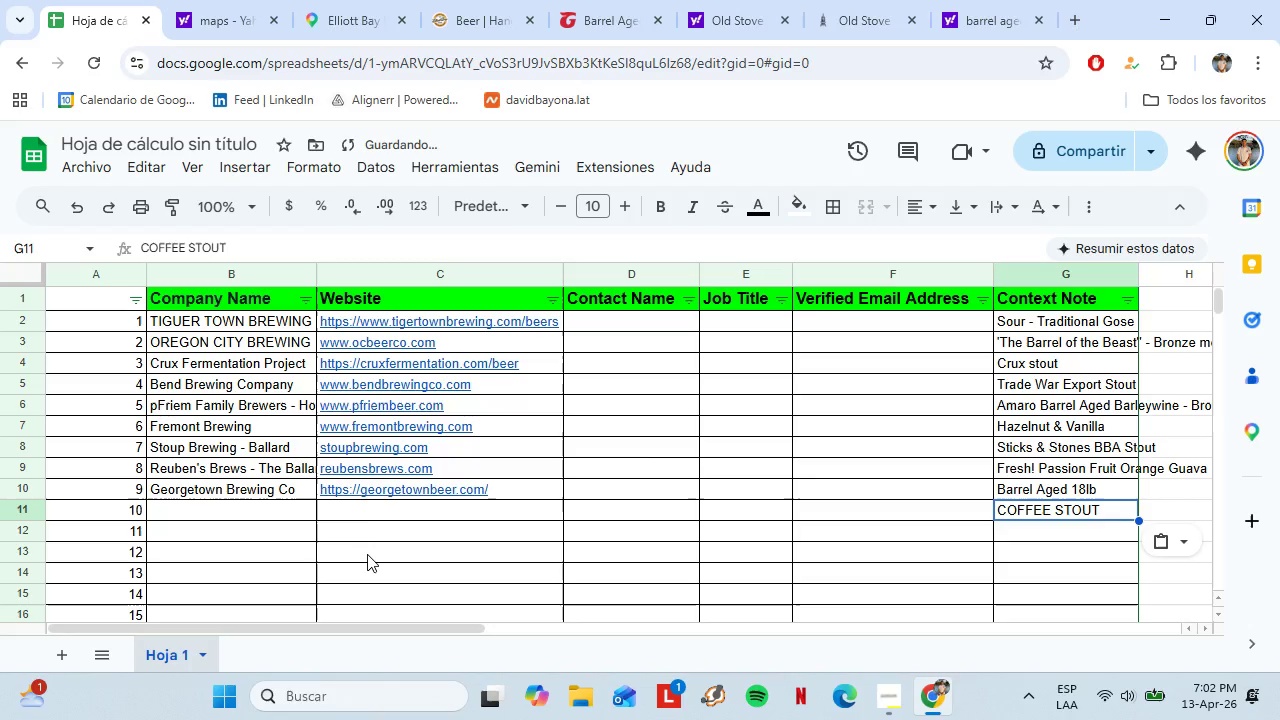 
left_click([364, 505])
 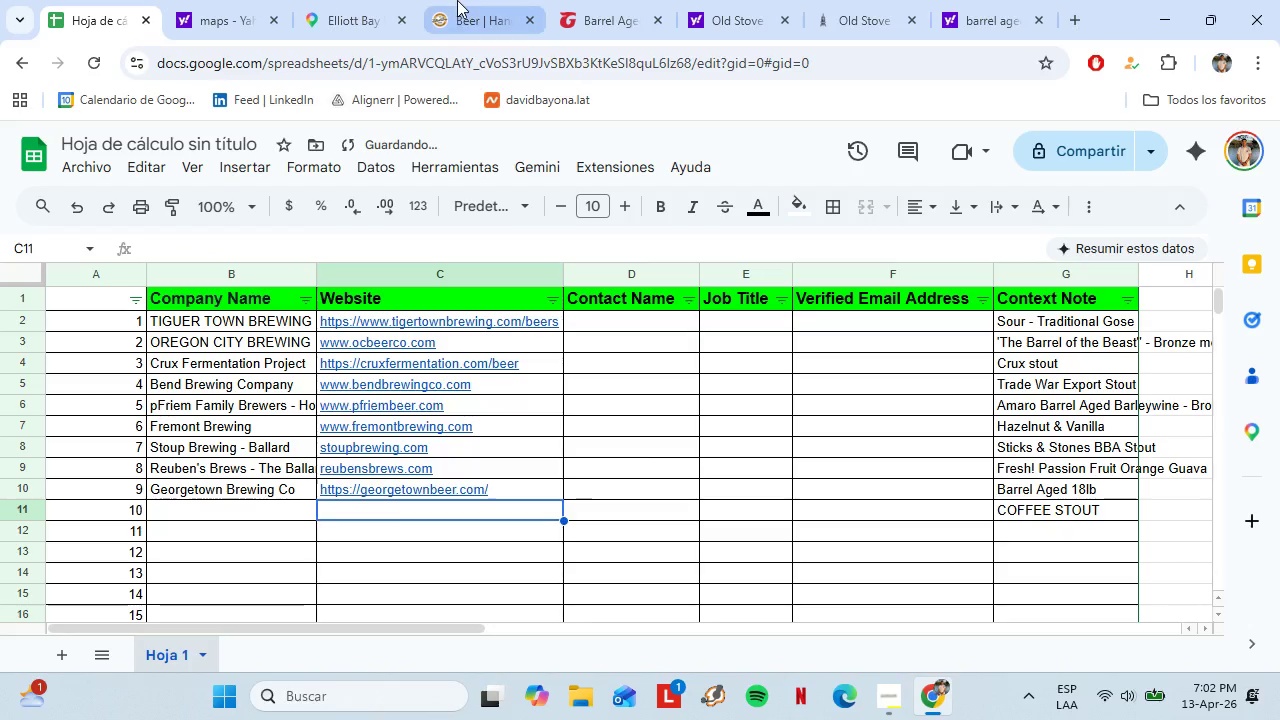 
left_click([458, 0])
 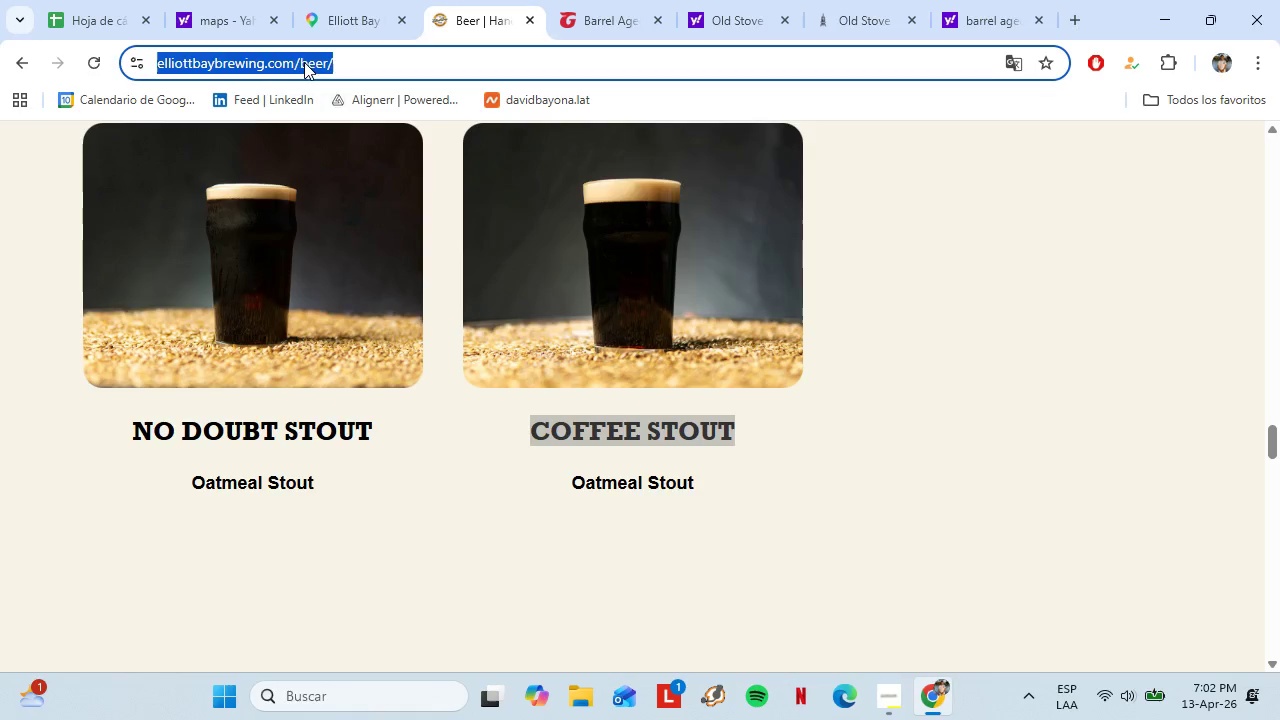 
double_click([314, 61])
 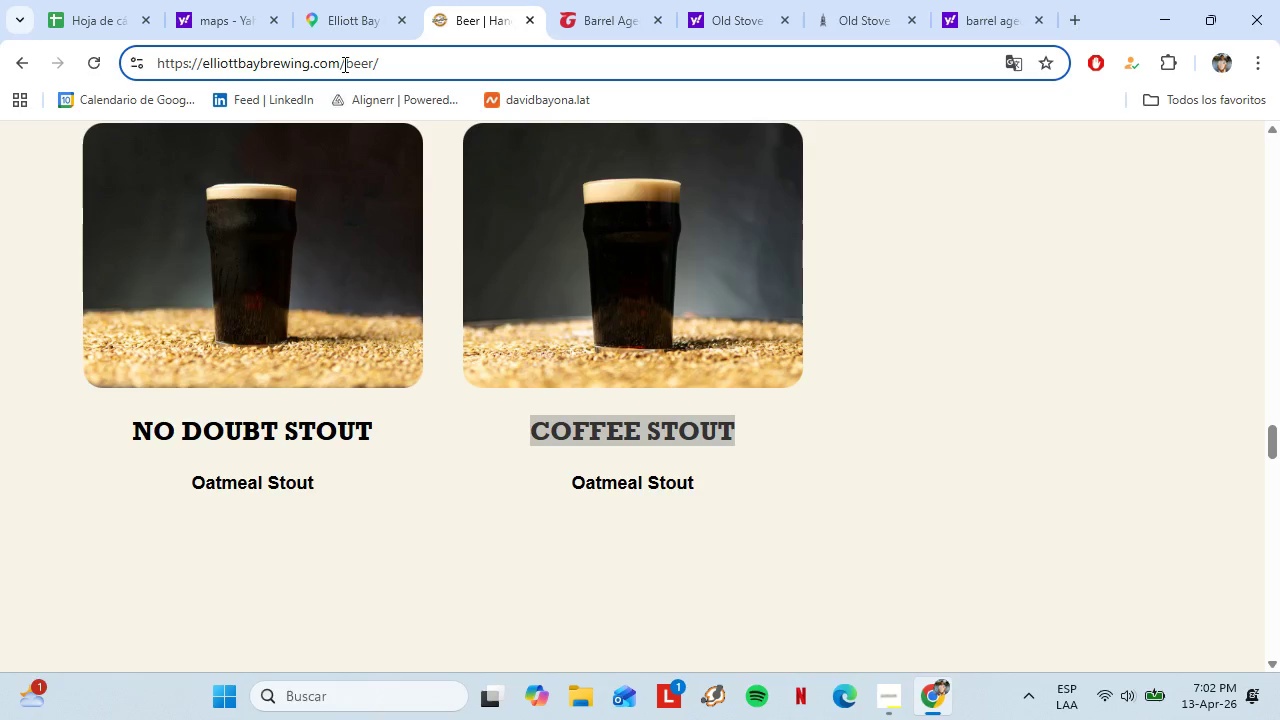 
left_click_drag(start_coordinate=[342, 64], to_coordinate=[202, 62])
 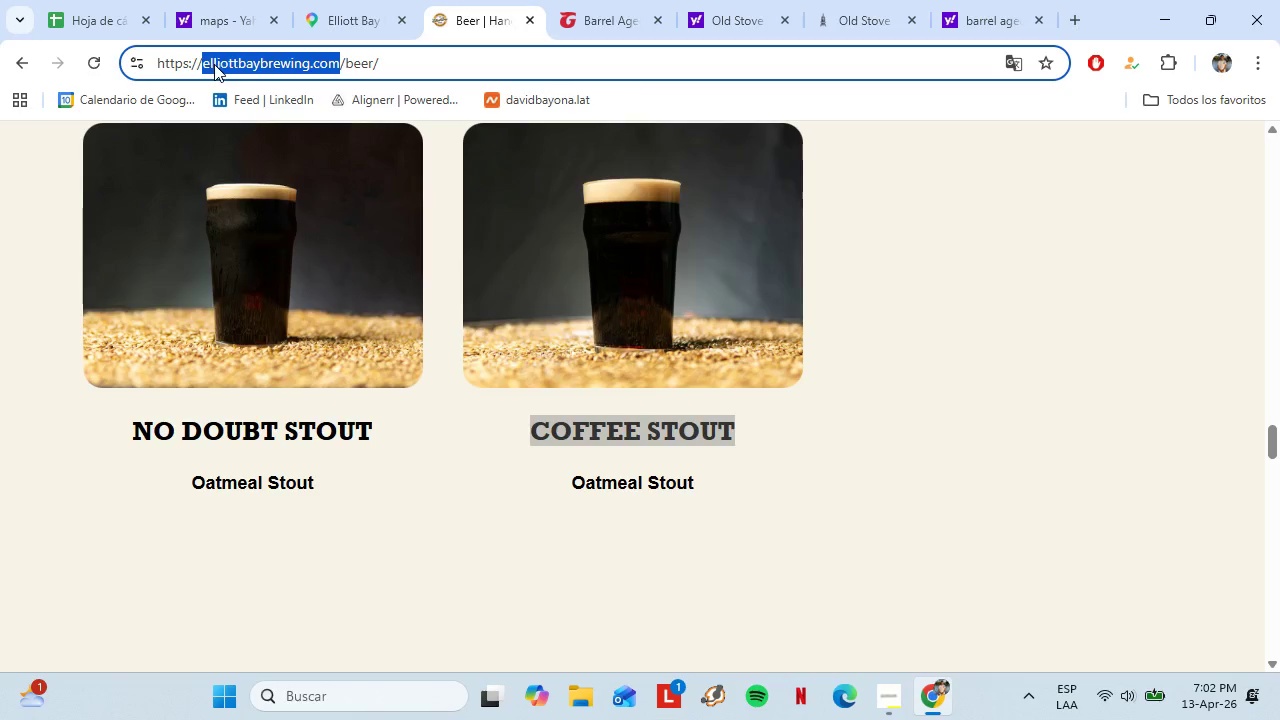 
right_click([214, 64])
 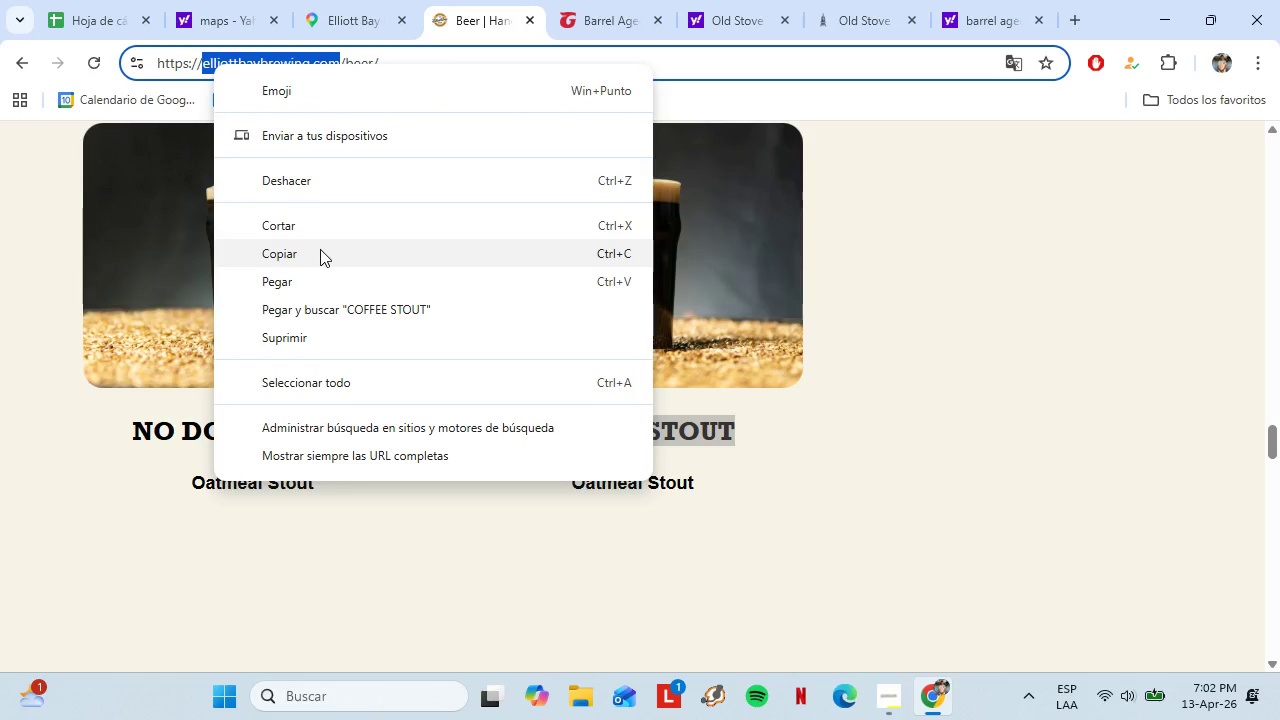 
left_click([320, 249])
 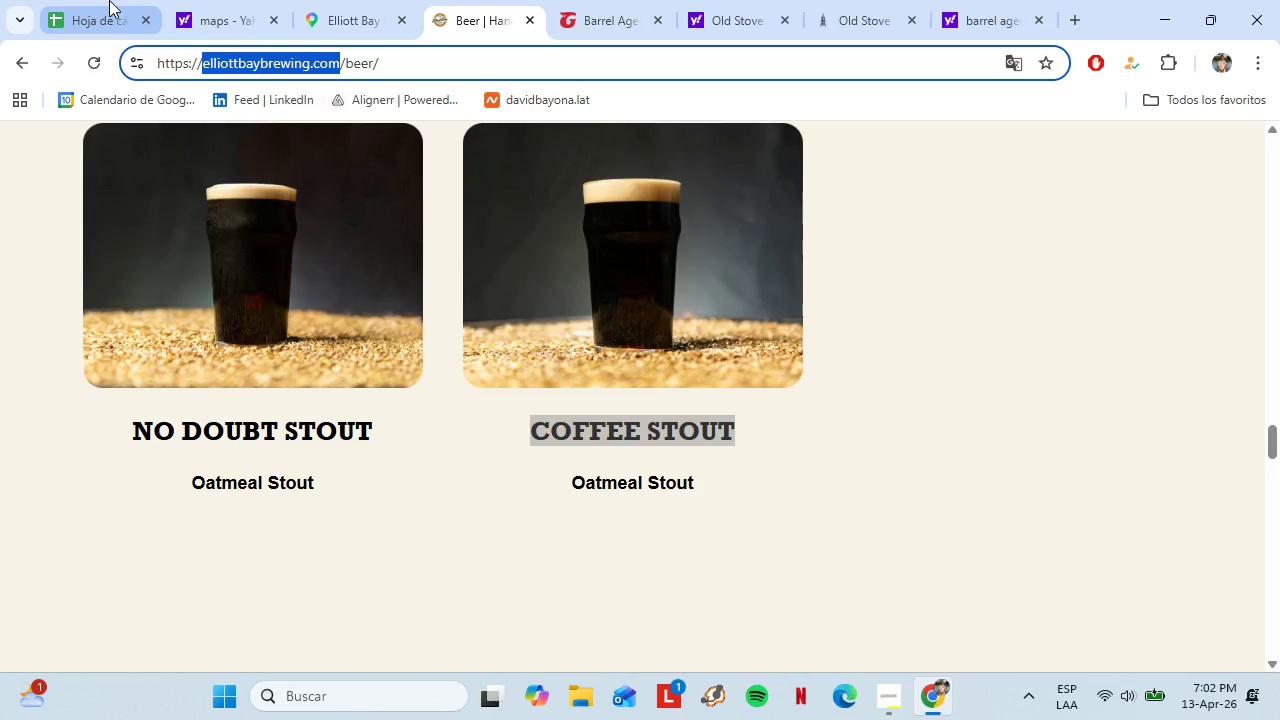 
left_click([109, 0])
 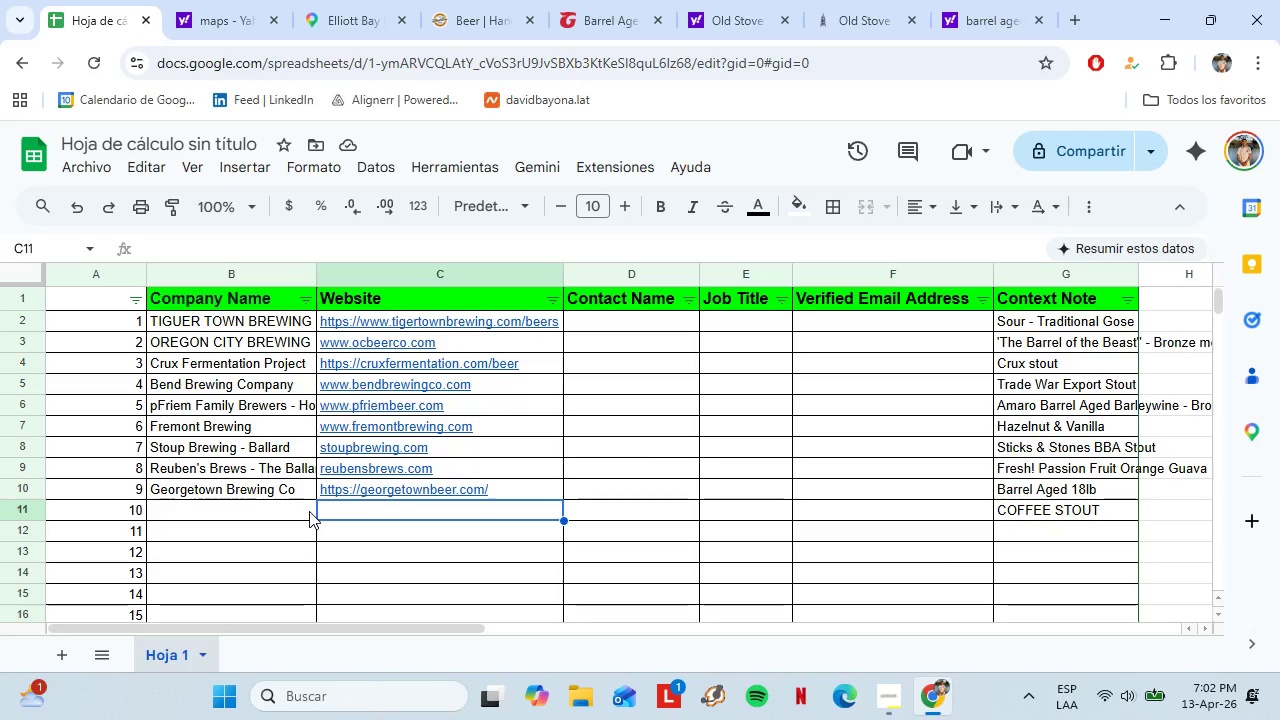 
key(Control+Shift+V)
 